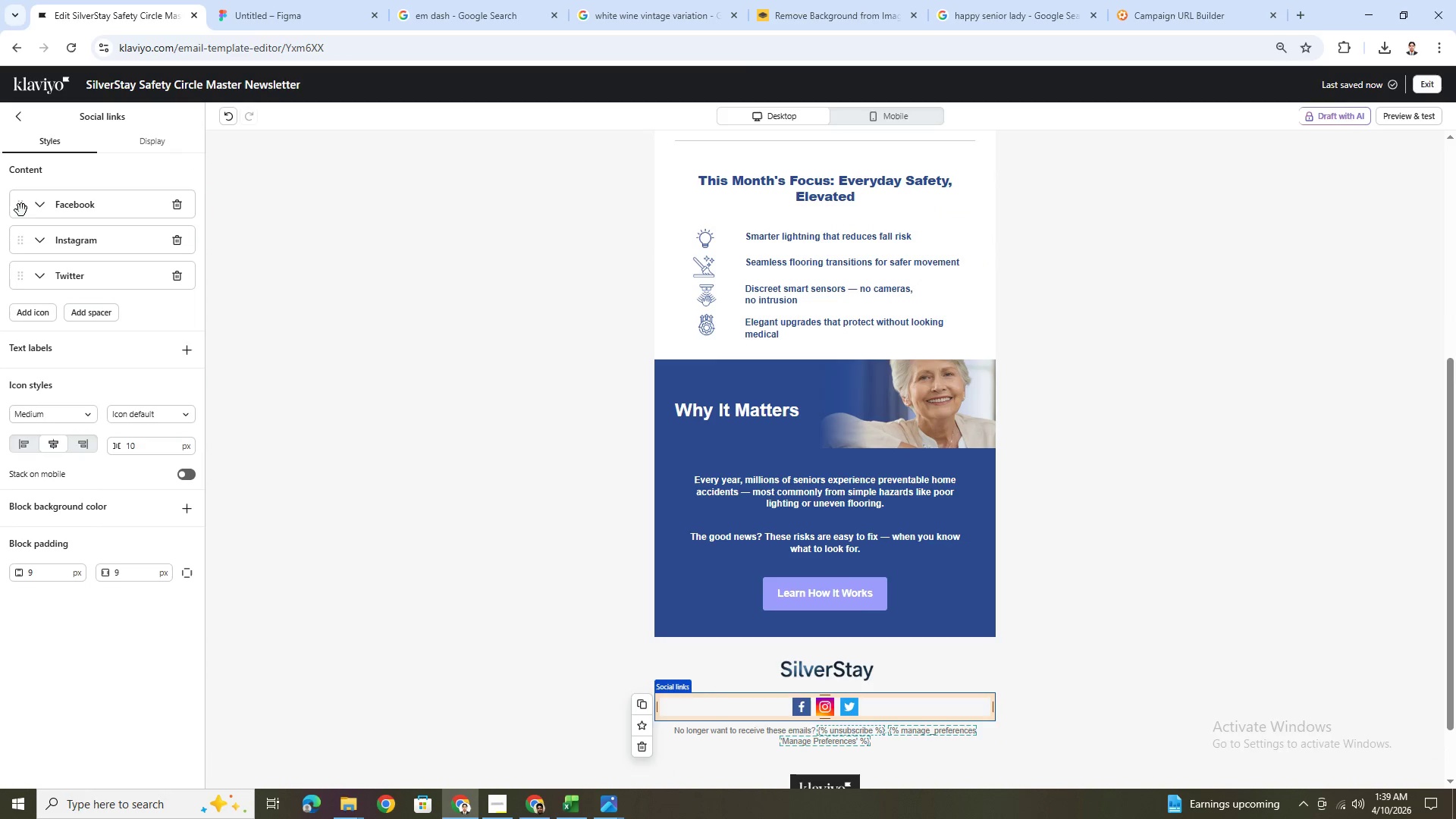 
wait(5.25)
 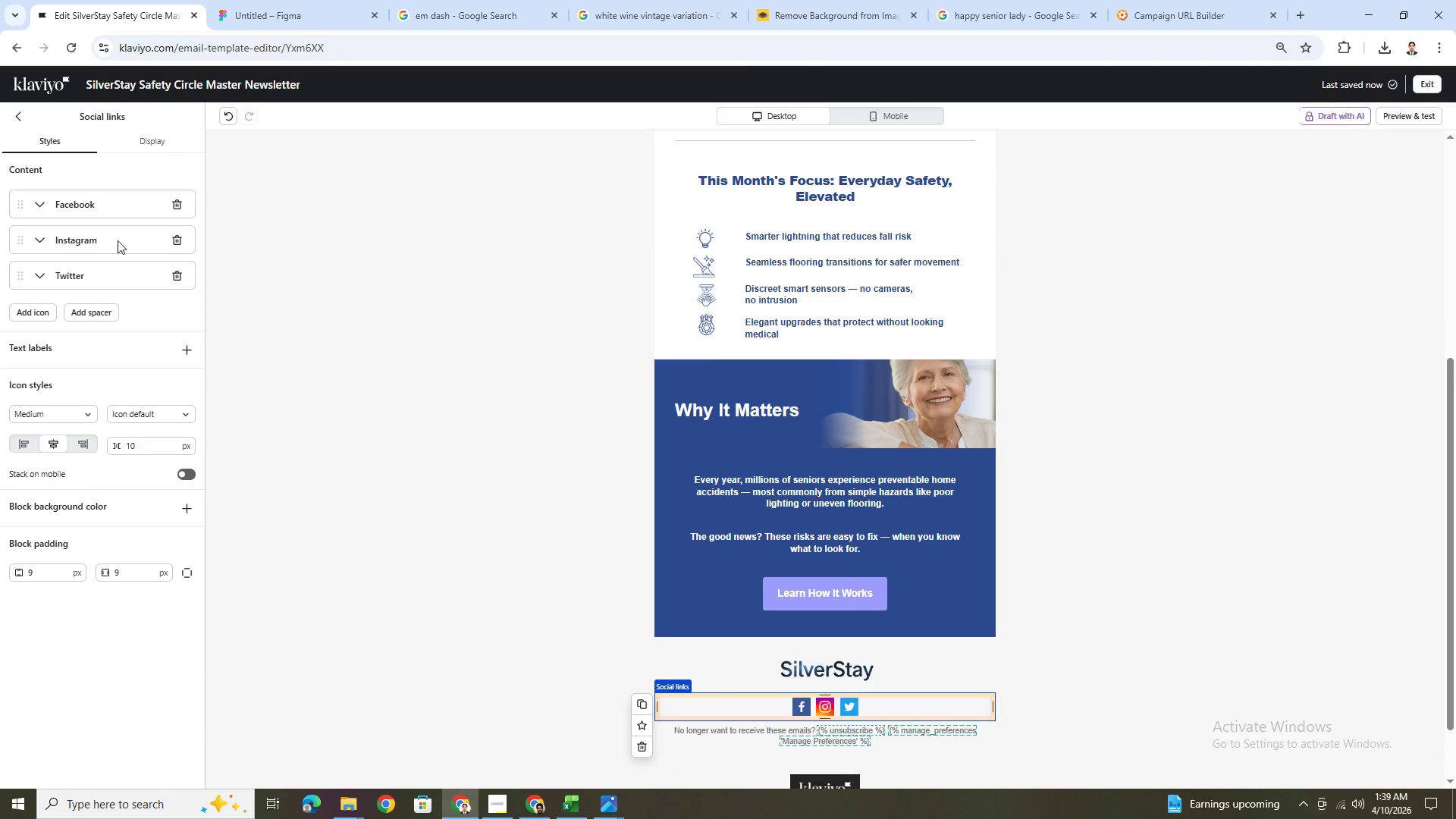 
left_click([39, 199])
 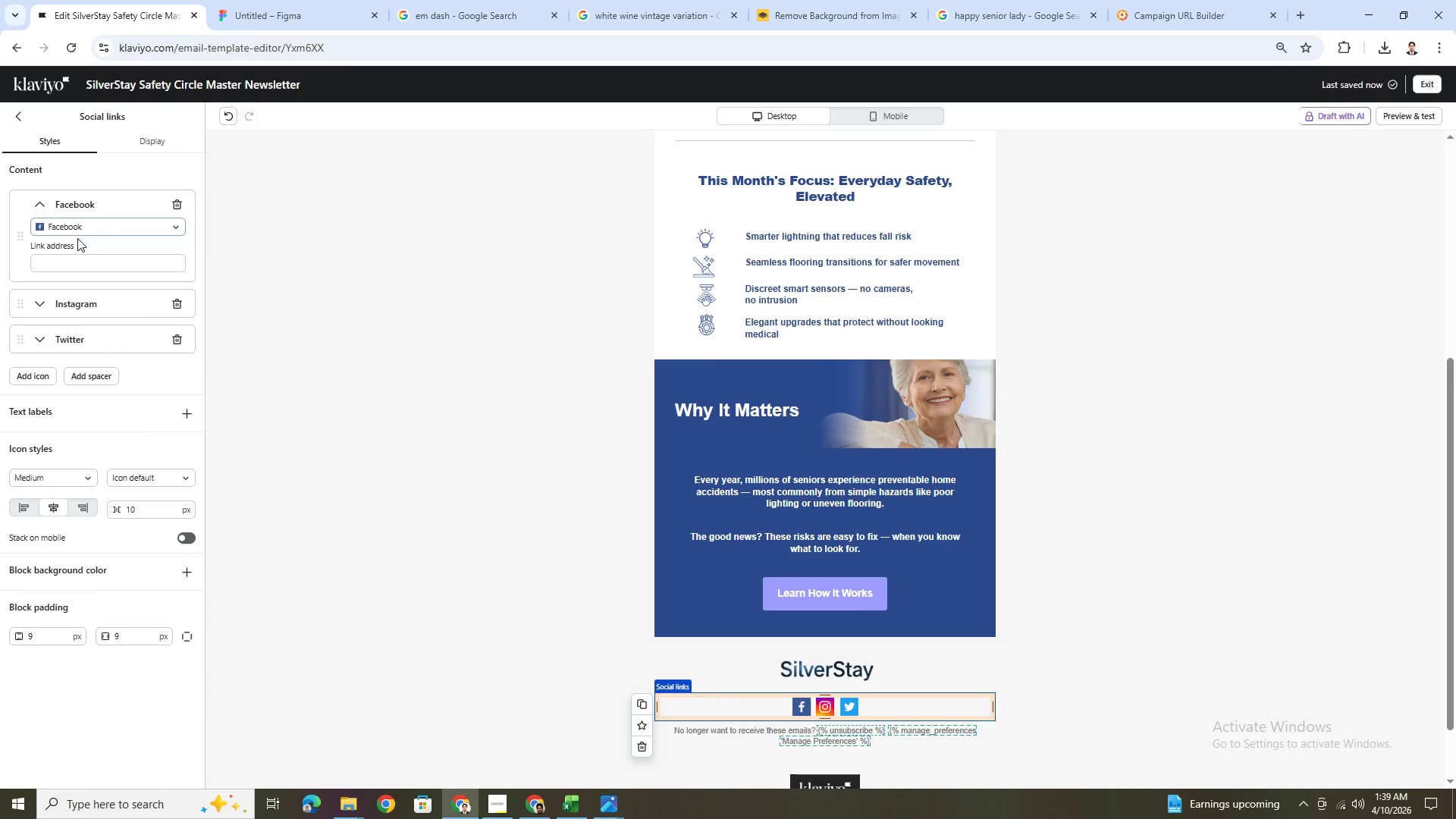 
left_click([85, 262])
 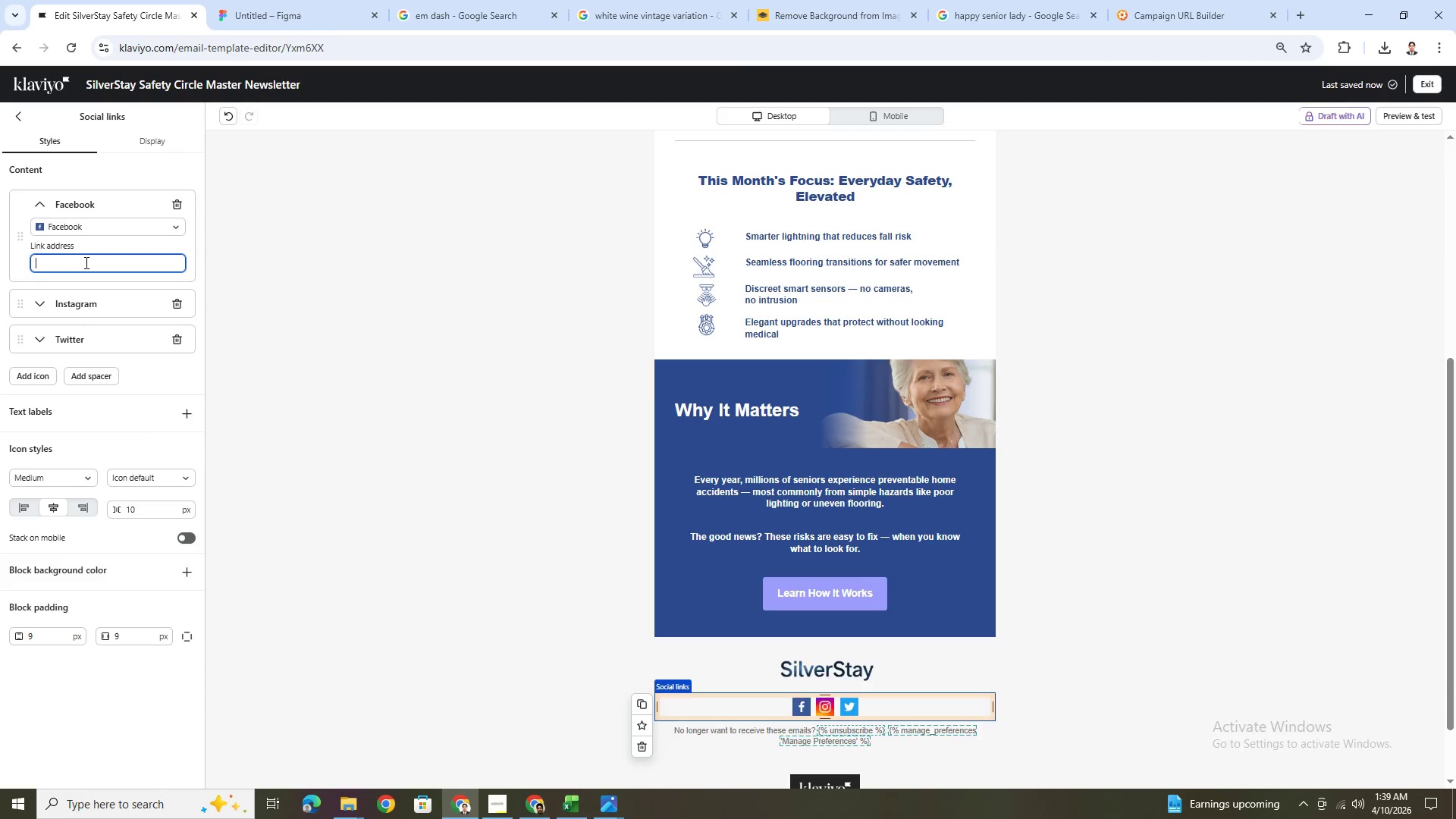 
type(www.facebook.com/silverstay)
 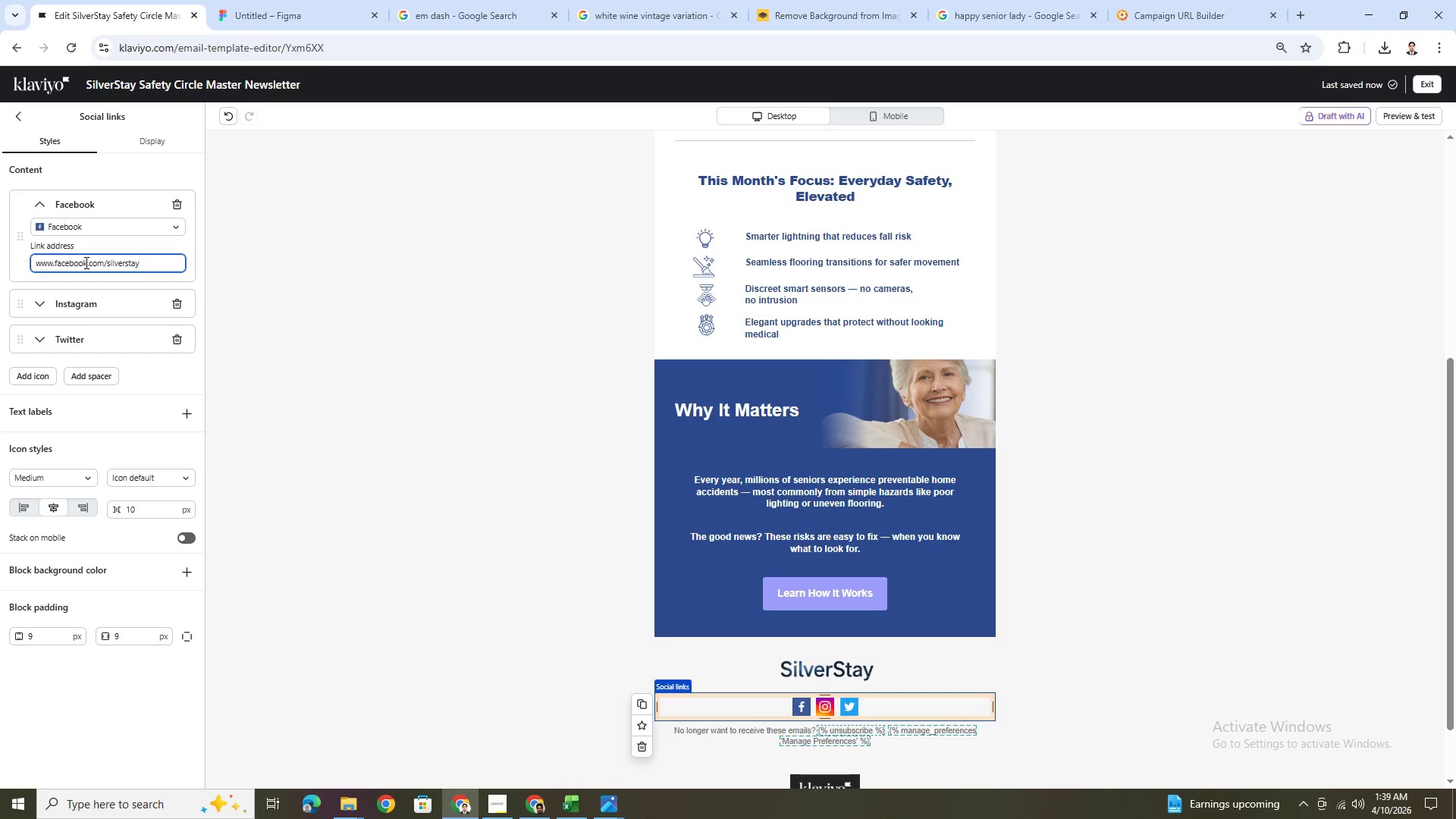 
key(Control+A)
 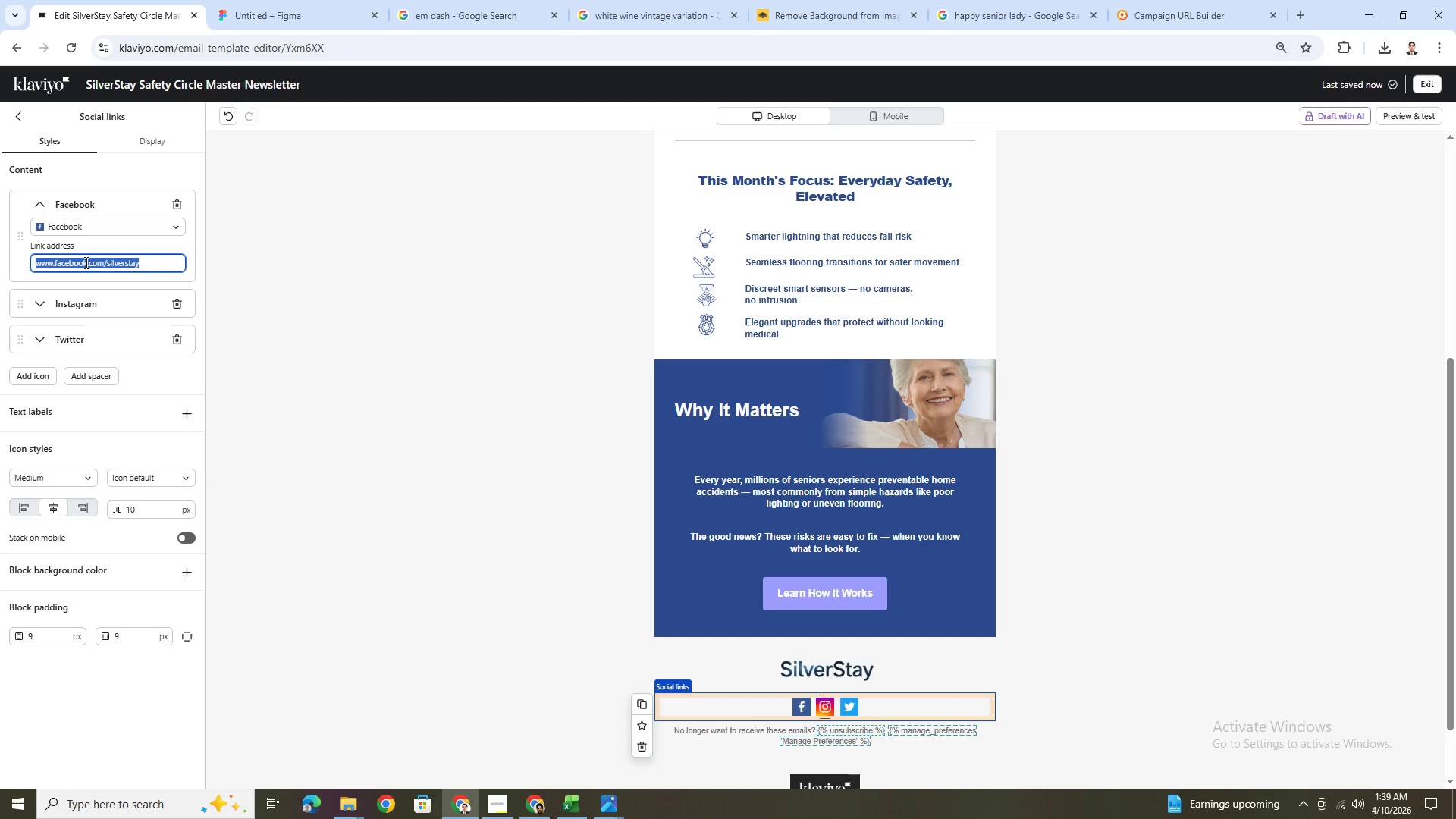 
key(Control+C)
 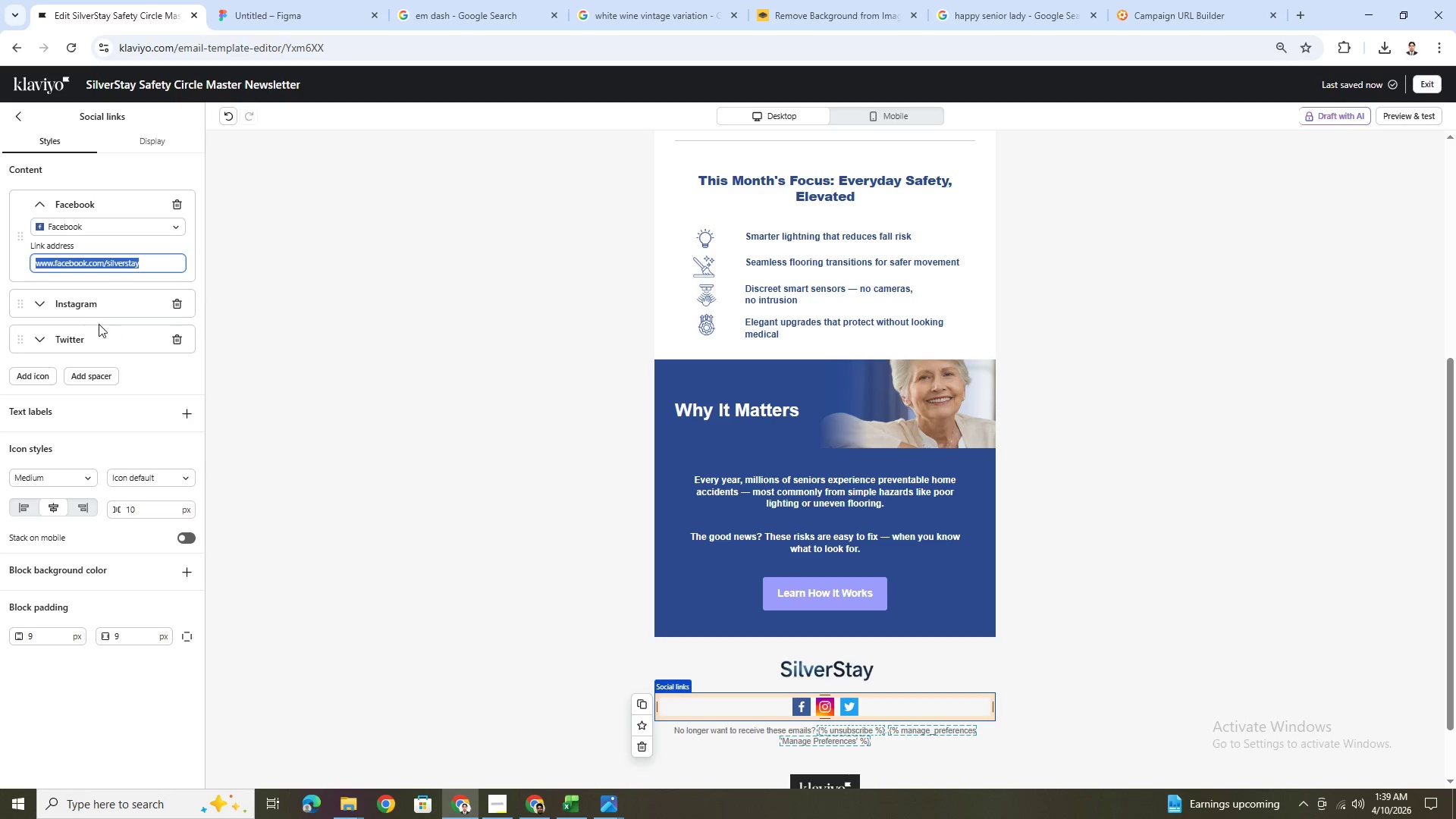 
left_click([47, 313])
 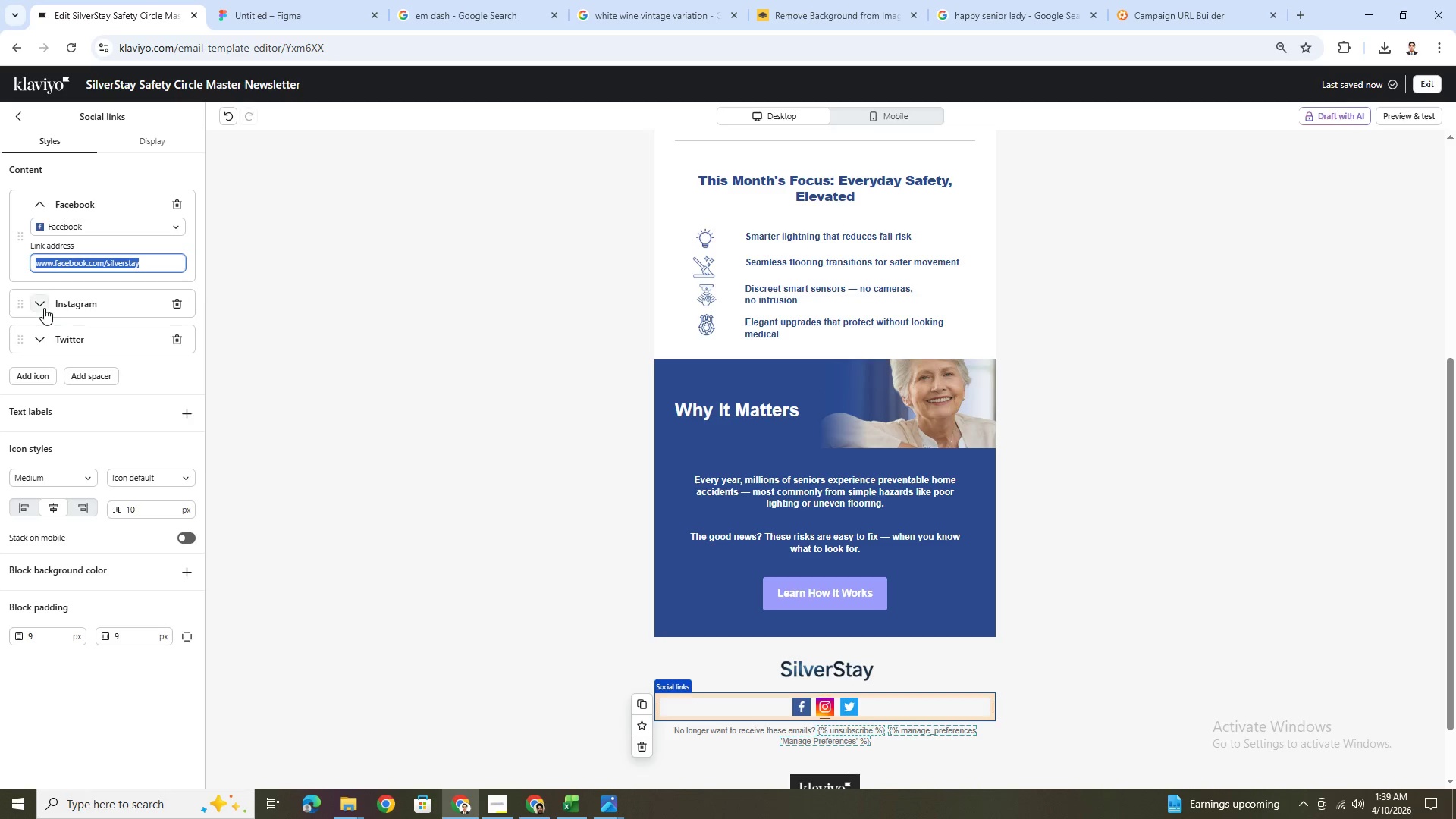 
left_click([44, 308])
 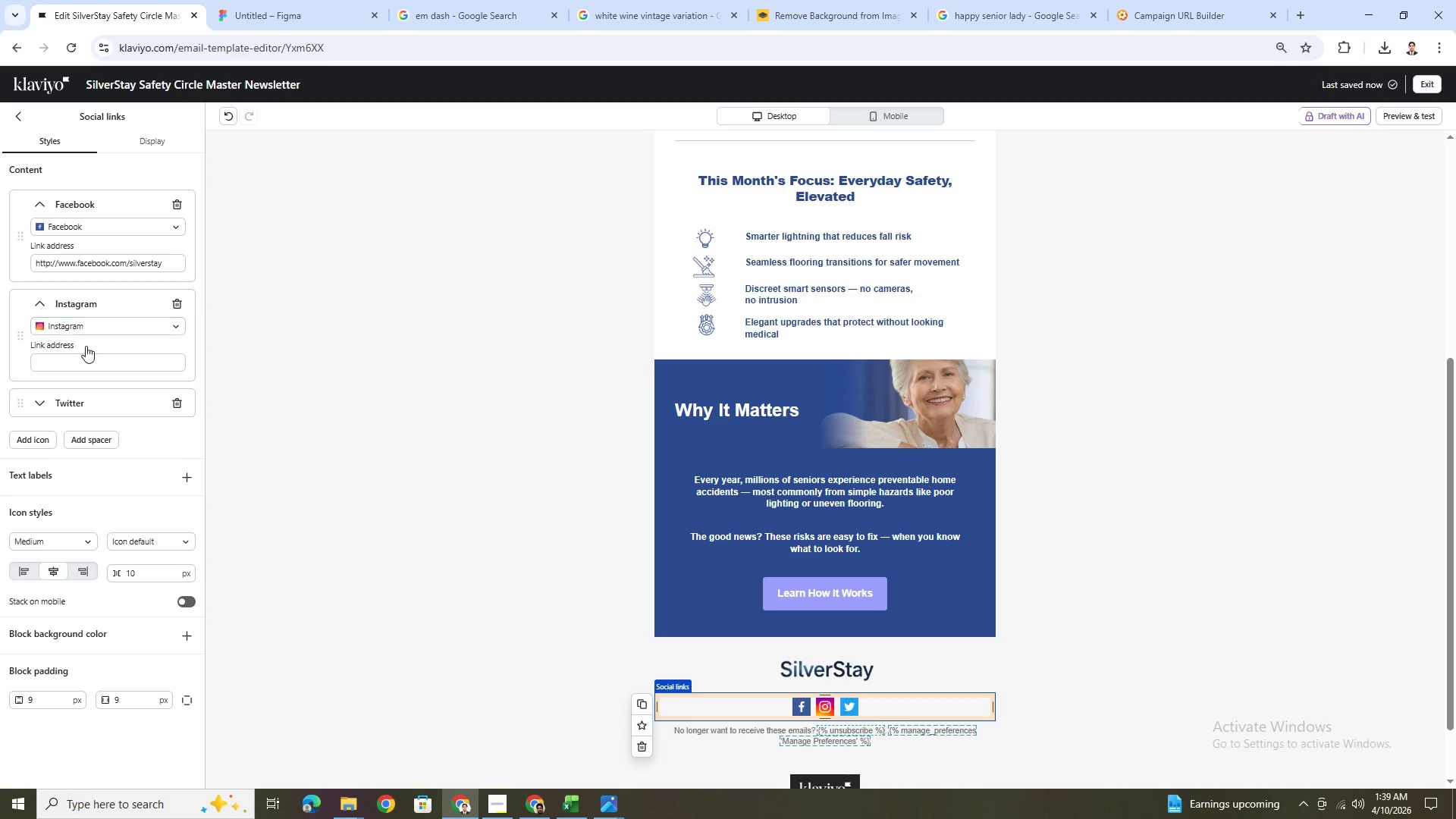 
key(Control+ControlLeft)
 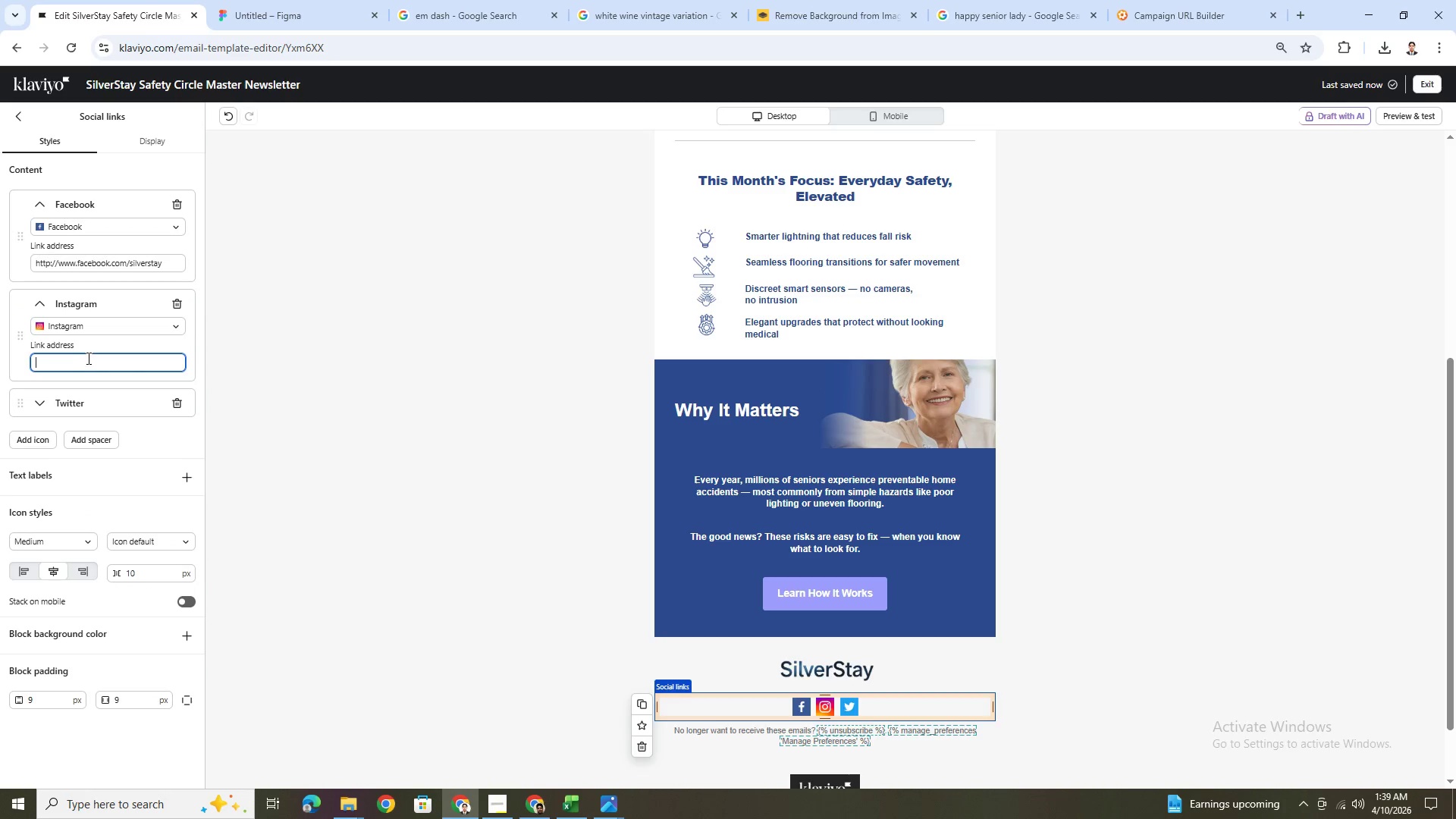 
key(Control+V)
 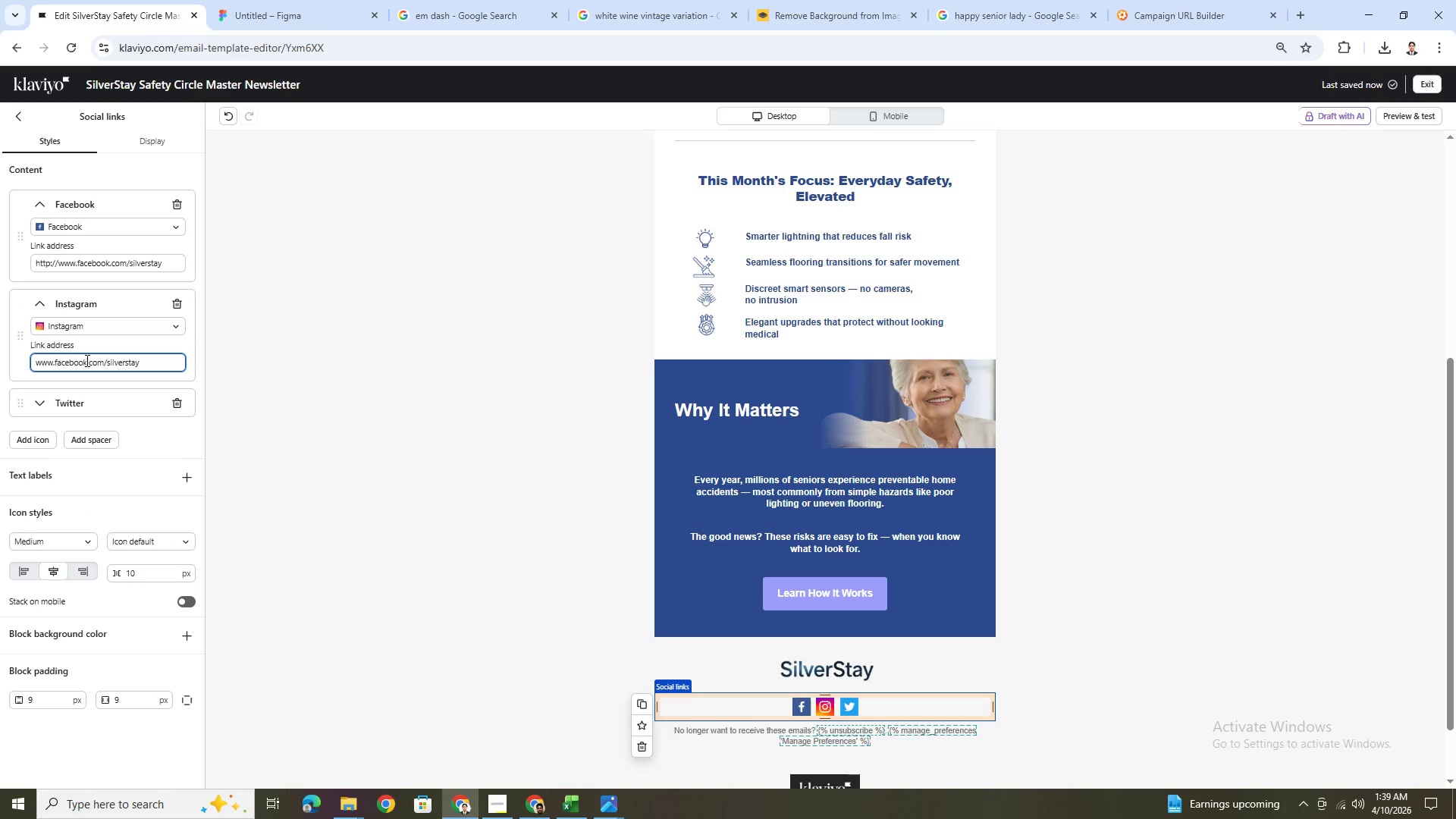 
left_click_drag(start_coordinate=[86, 360], to_coordinate=[55, 361])
 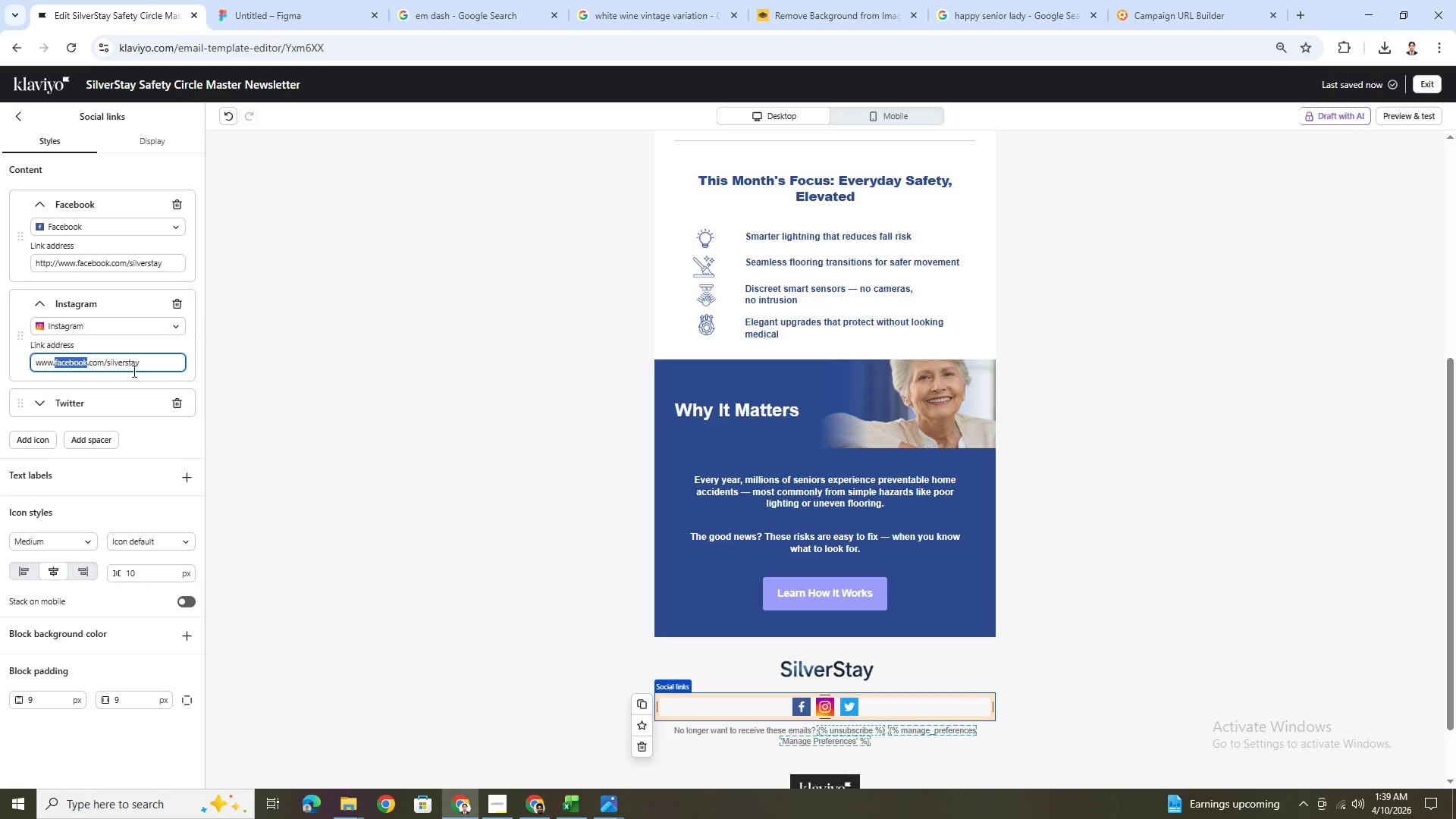 
type(instagram)
 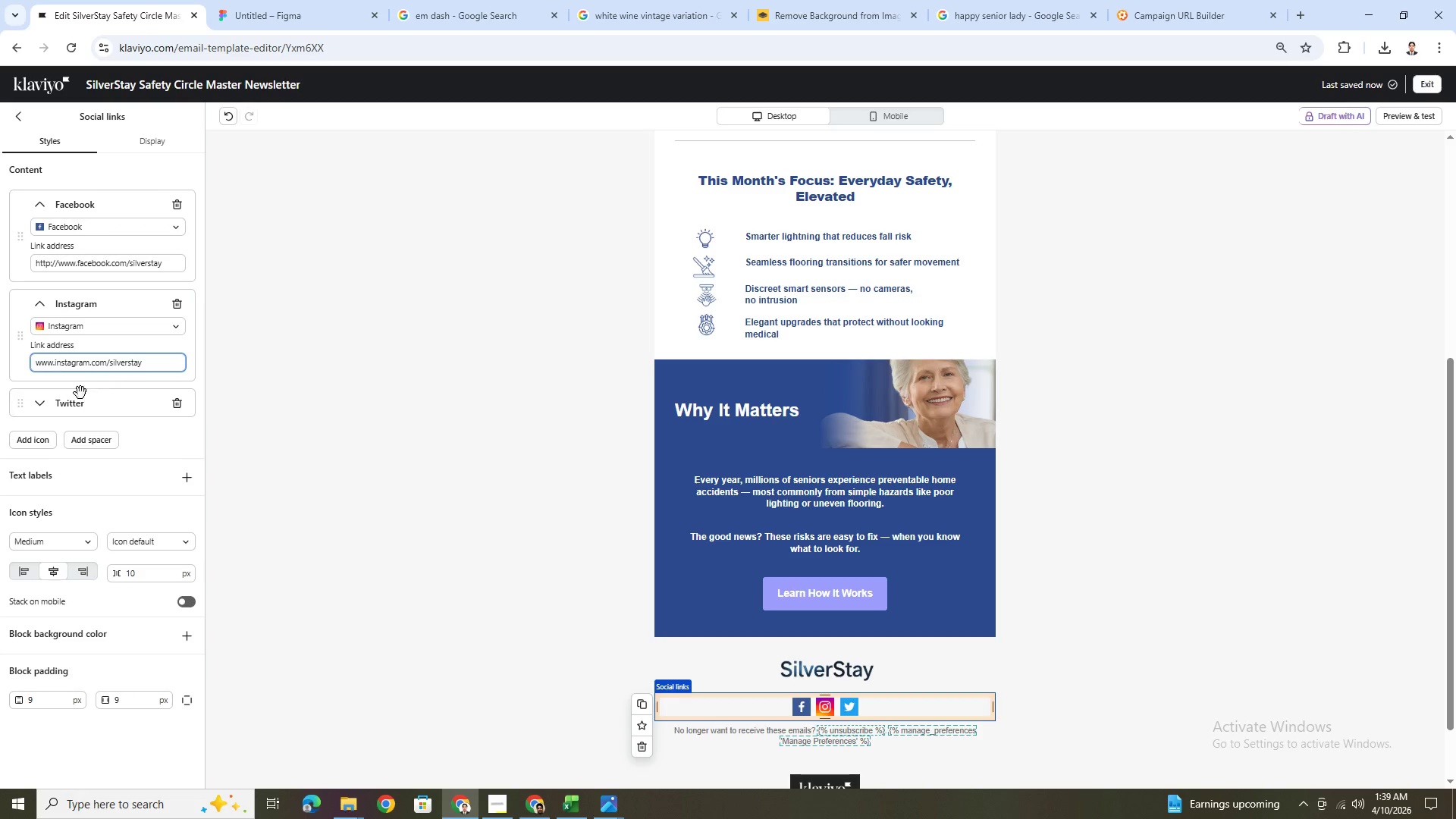 
left_click([63, 405])
 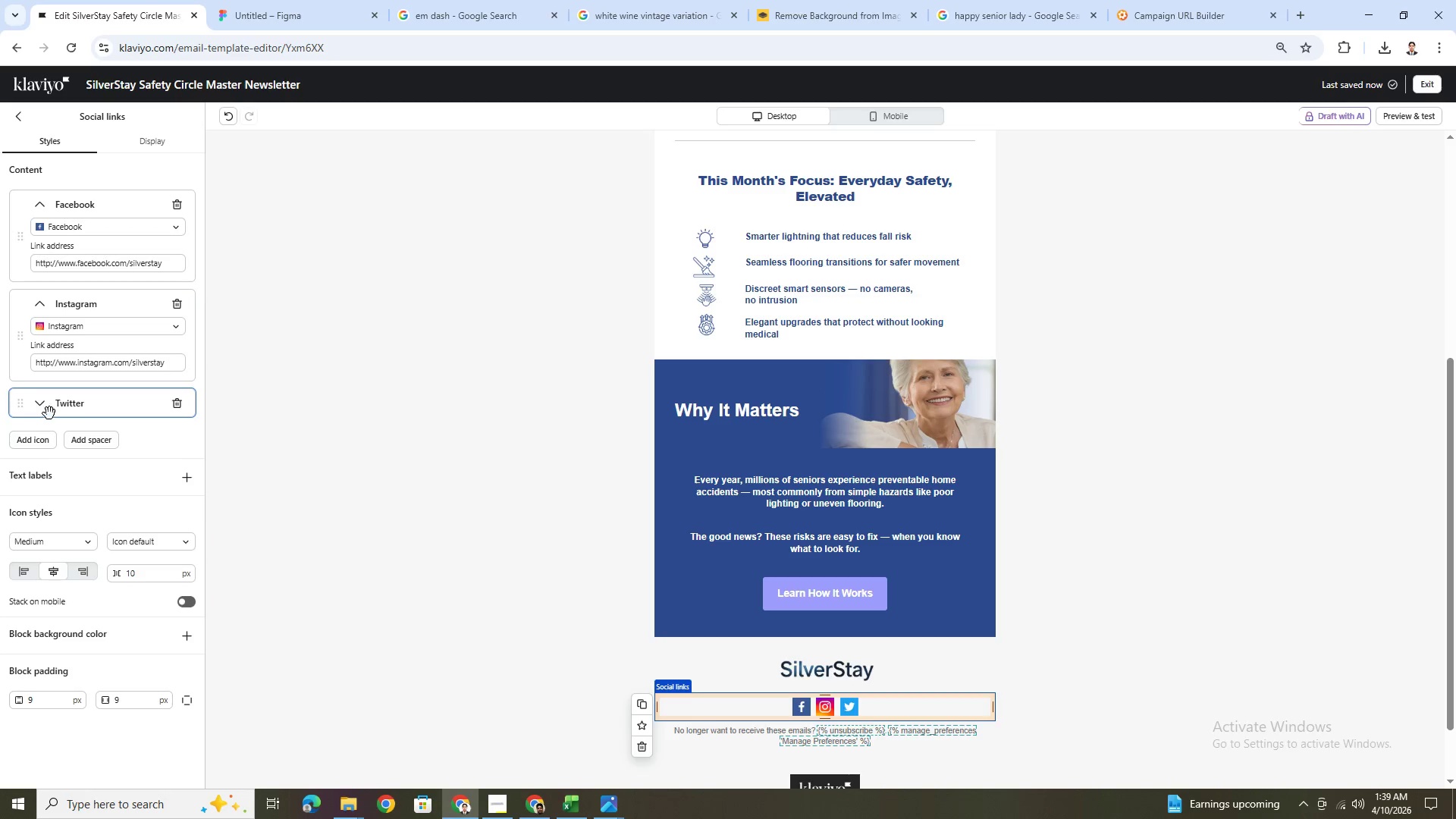 
left_click([46, 409])
 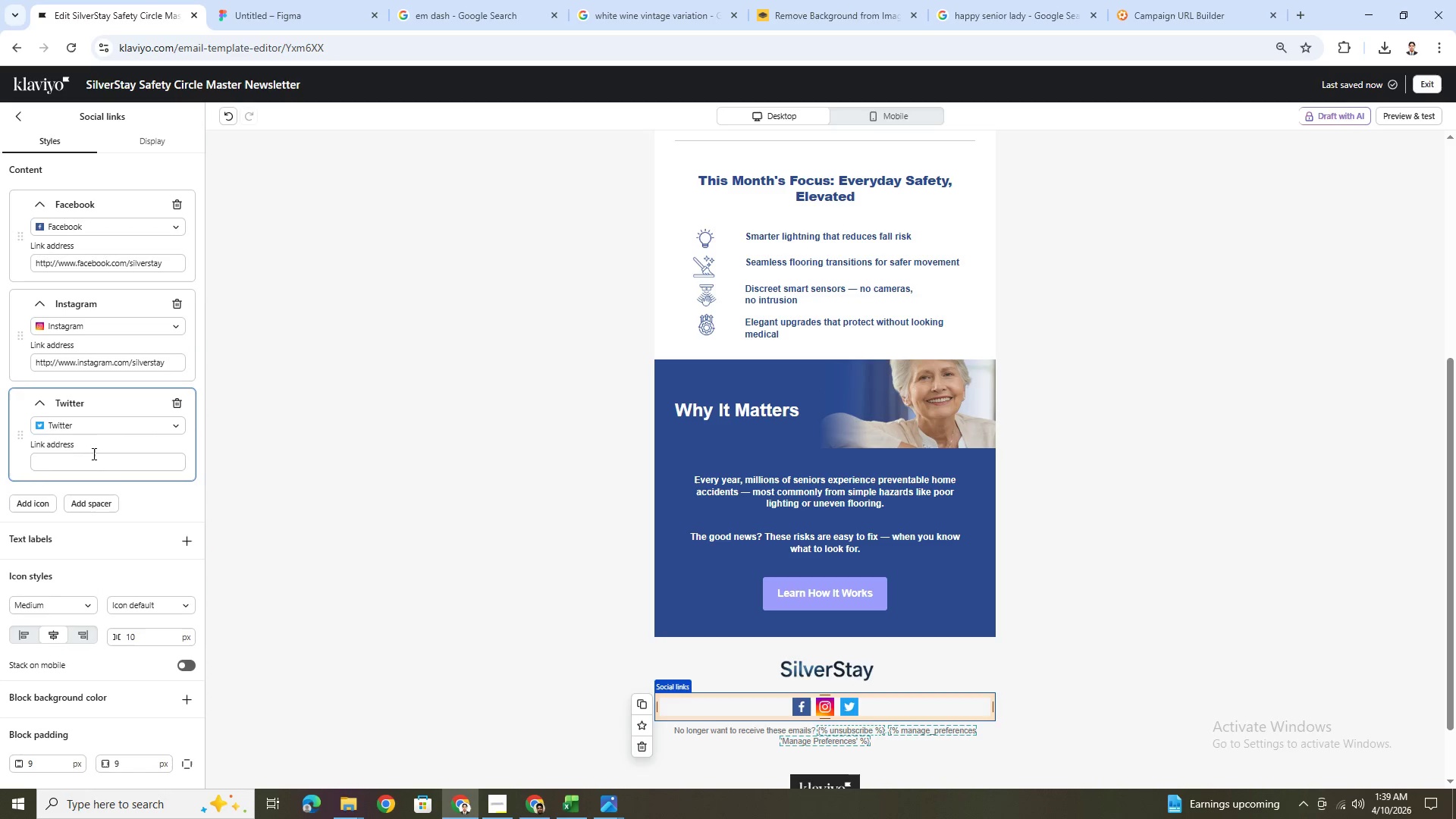 
double_click([95, 461])
 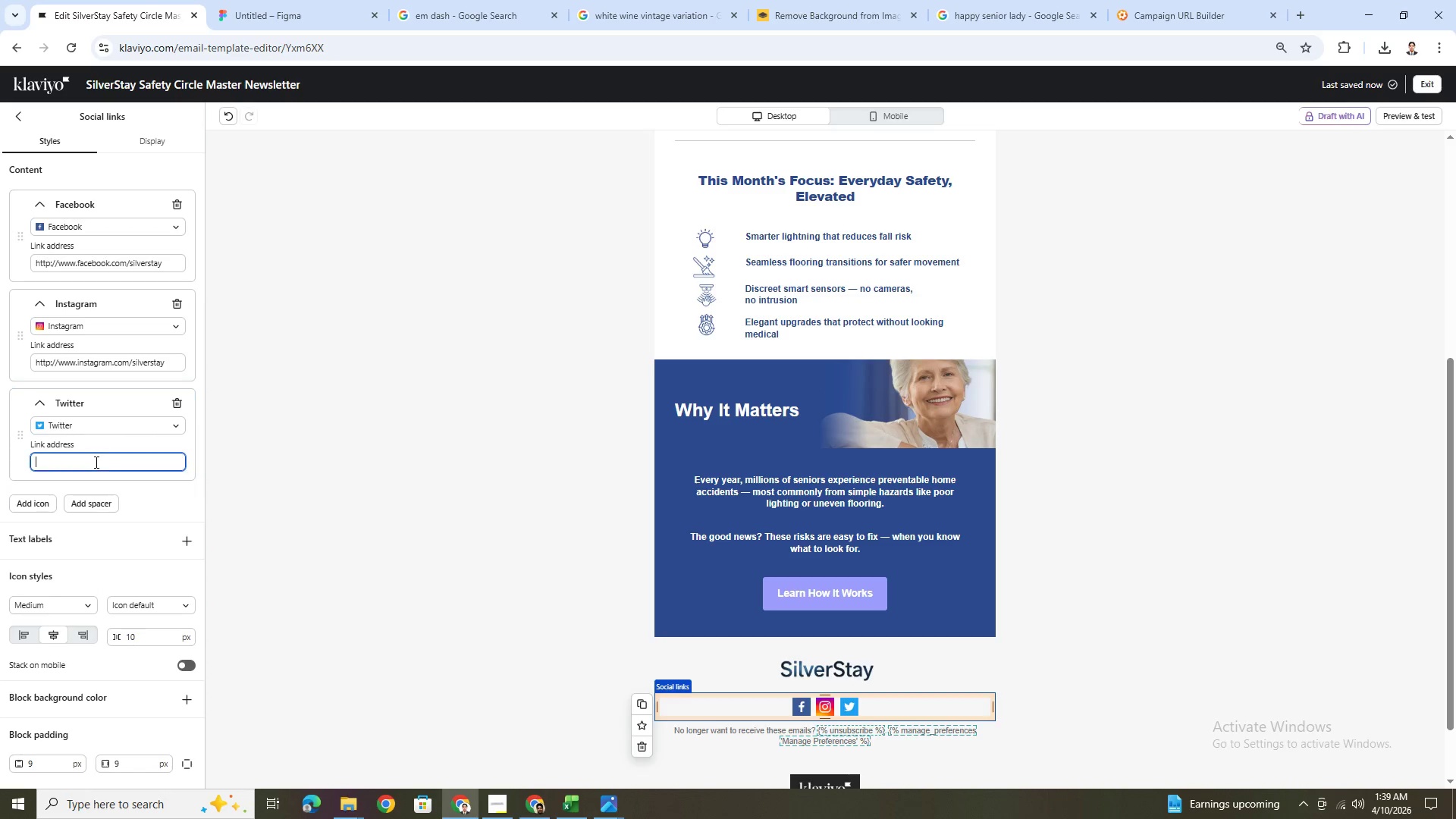 
key(Control+V)
 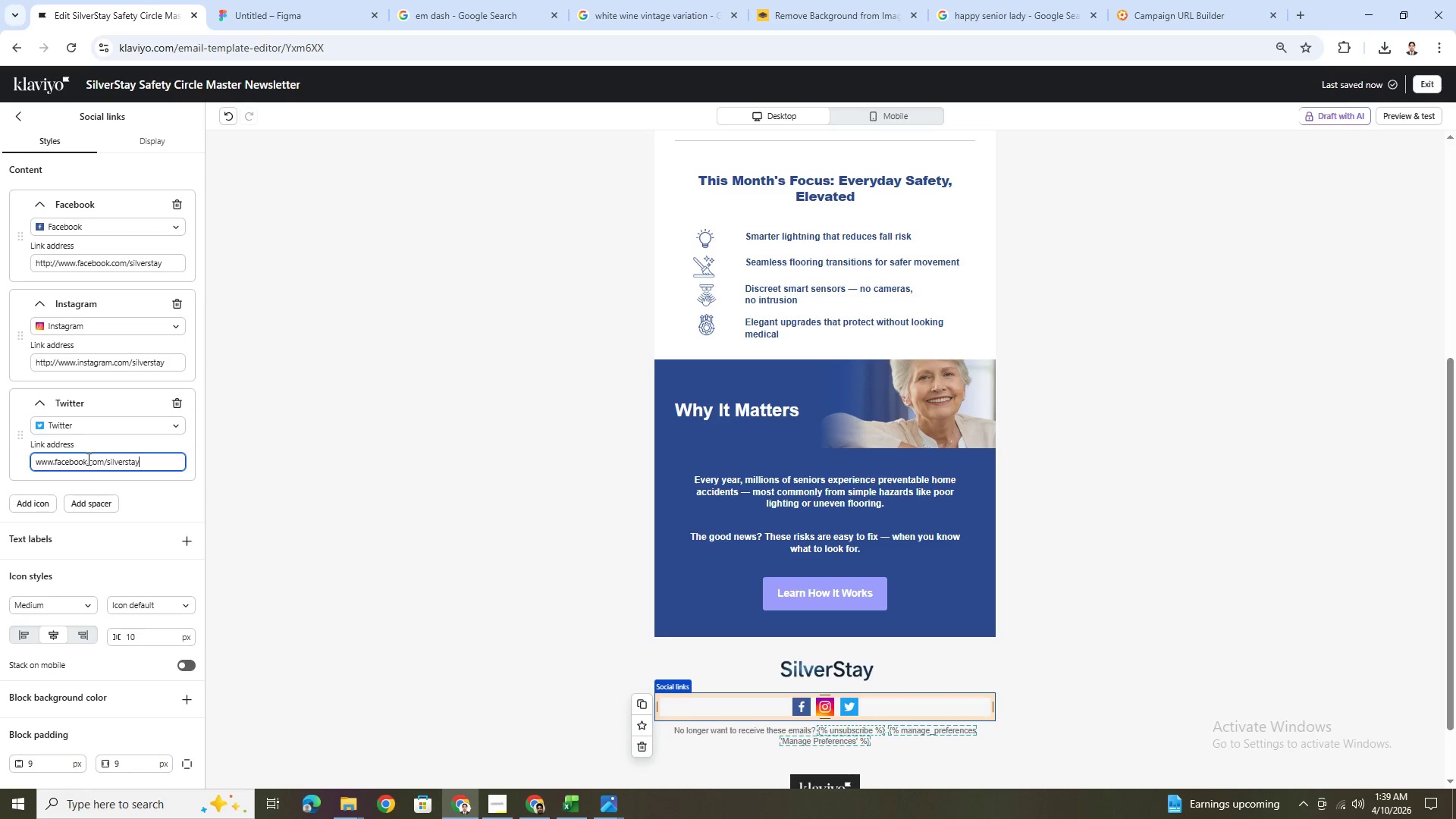 
left_click_drag(start_coordinate=[86, 459], to_coordinate=[54, 464])
 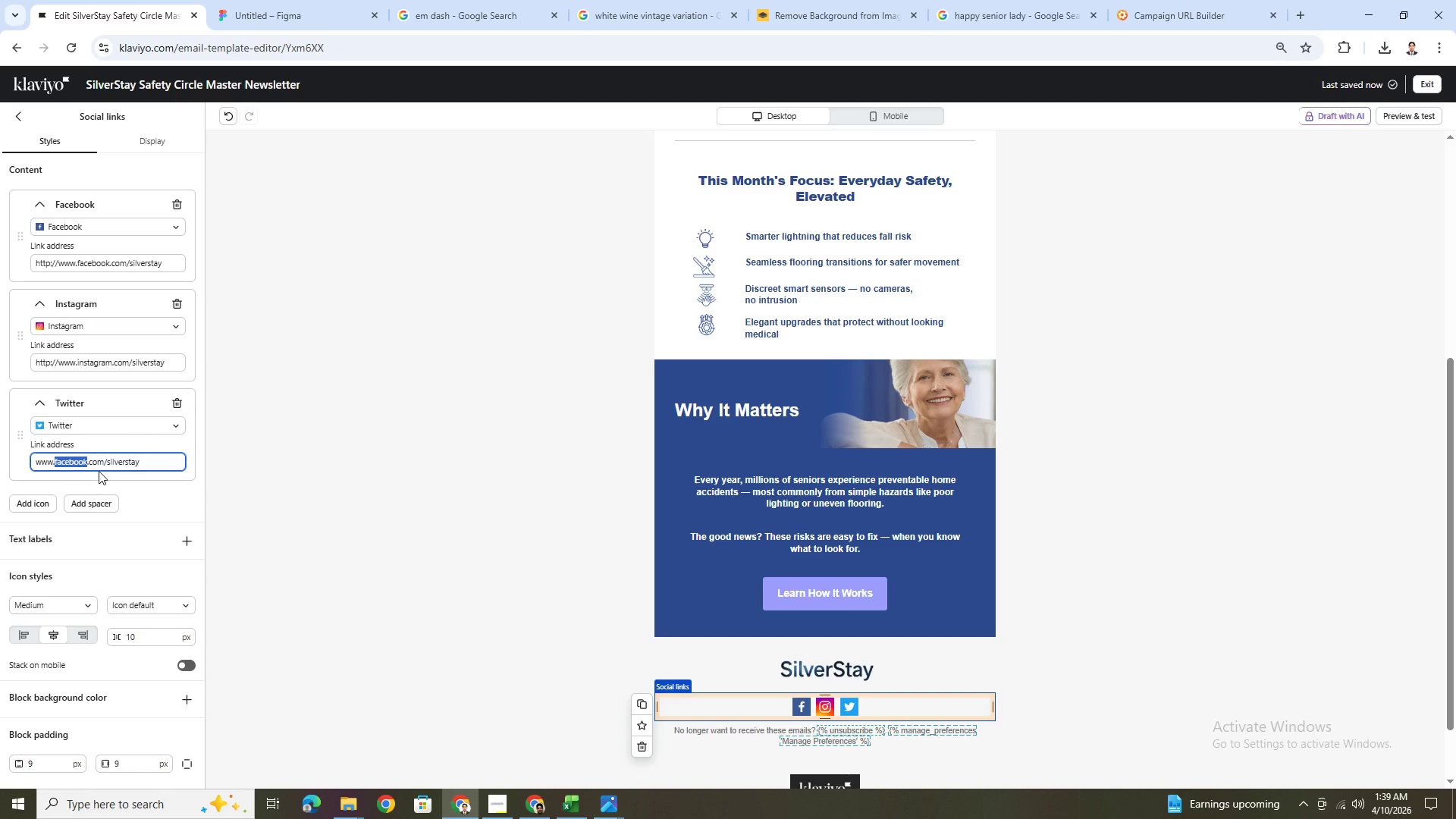 
key(X)
 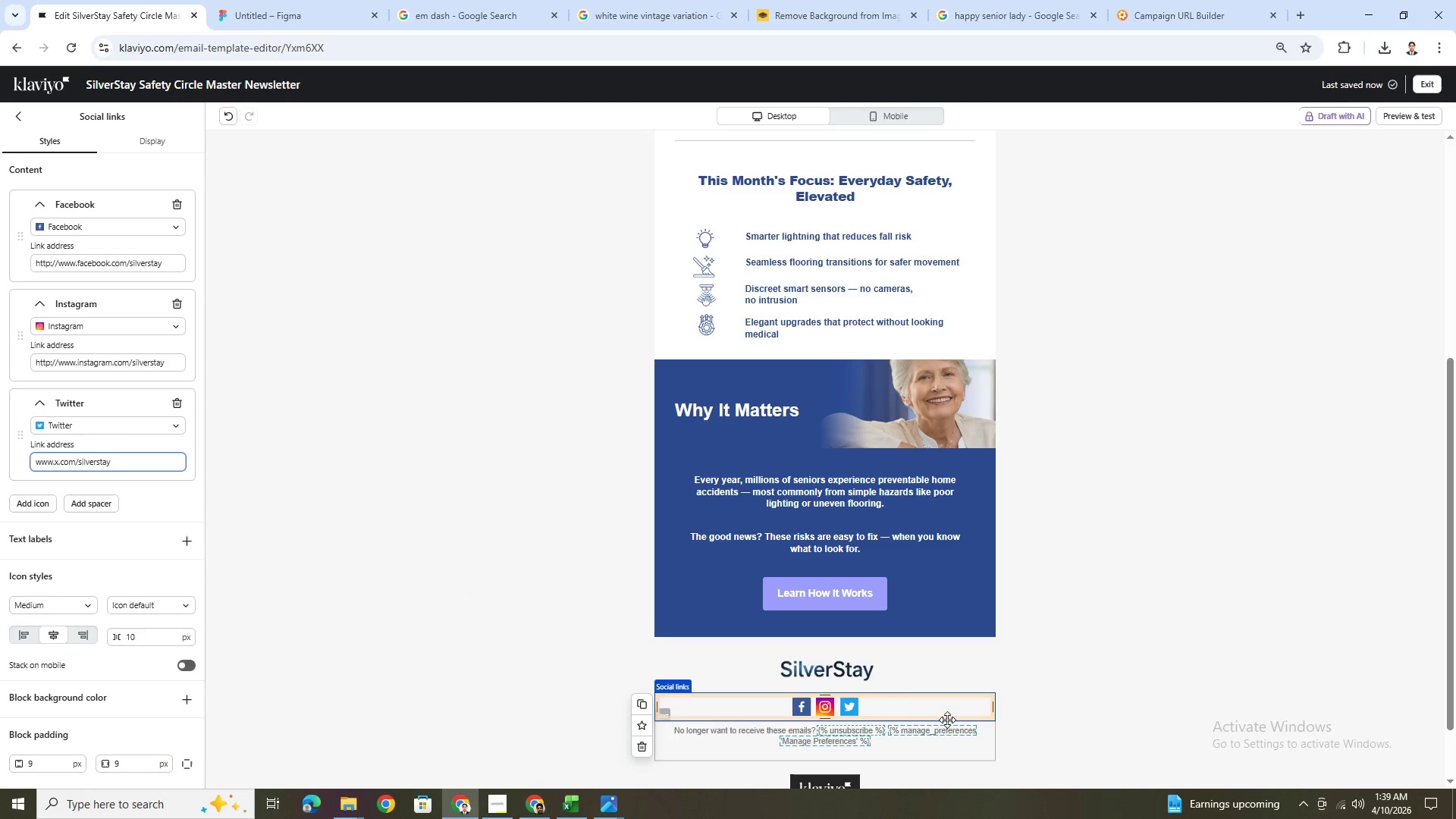 
left_click([1072, 669])
 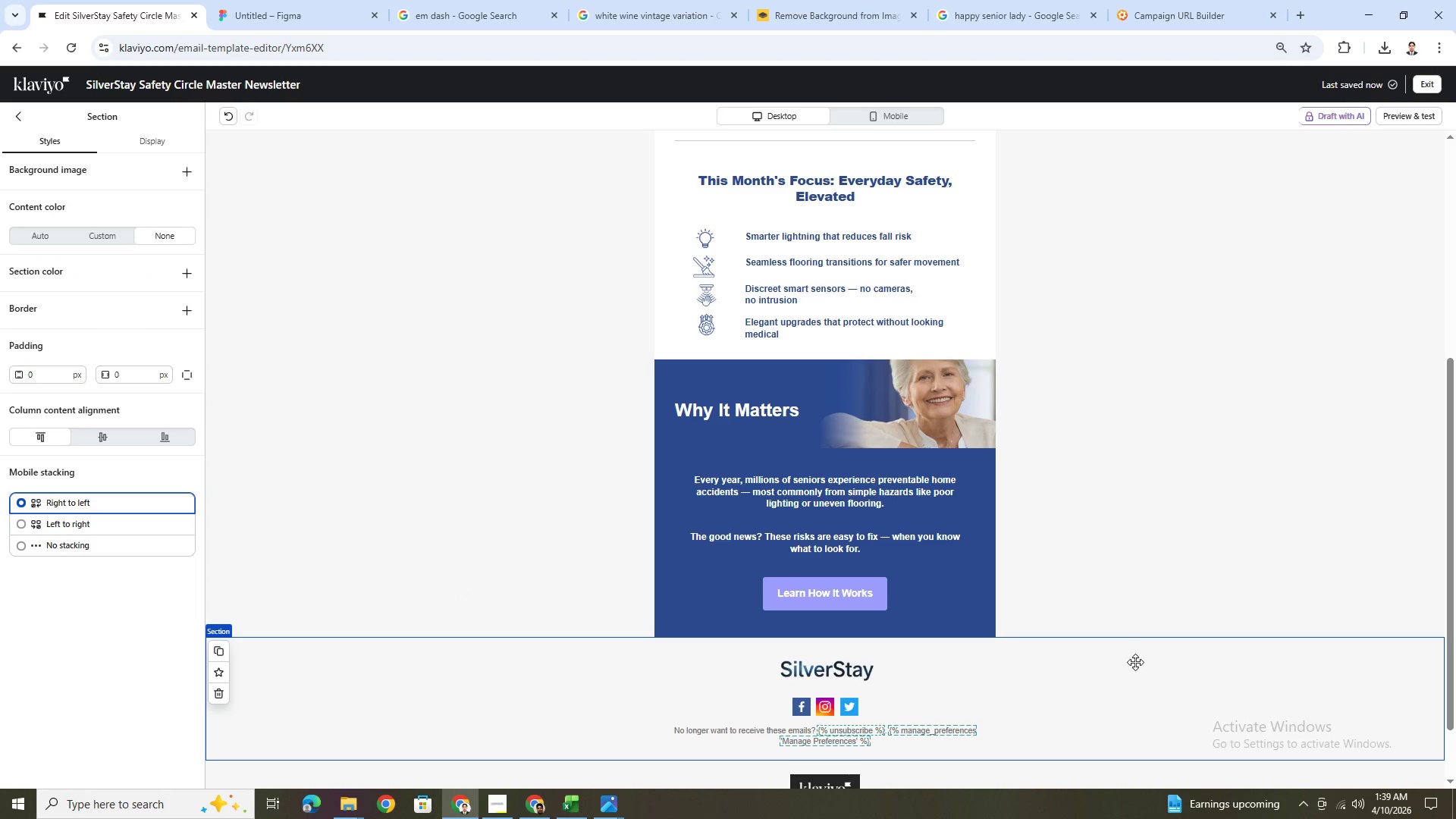 
scroll: coordinate [1194, 617], scroll_direction: down, amount: 4.0
 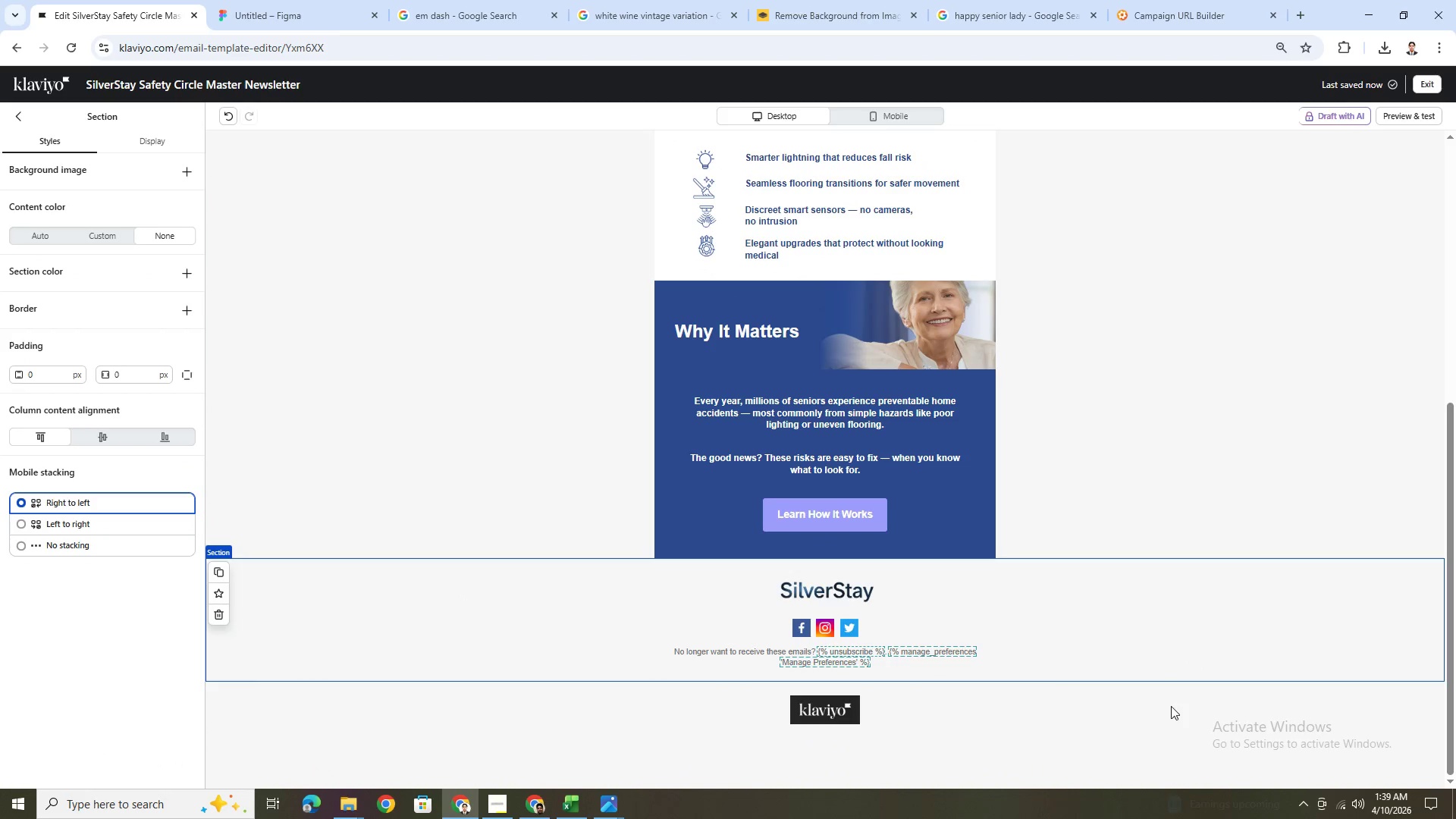 
left_click([817, 629])
 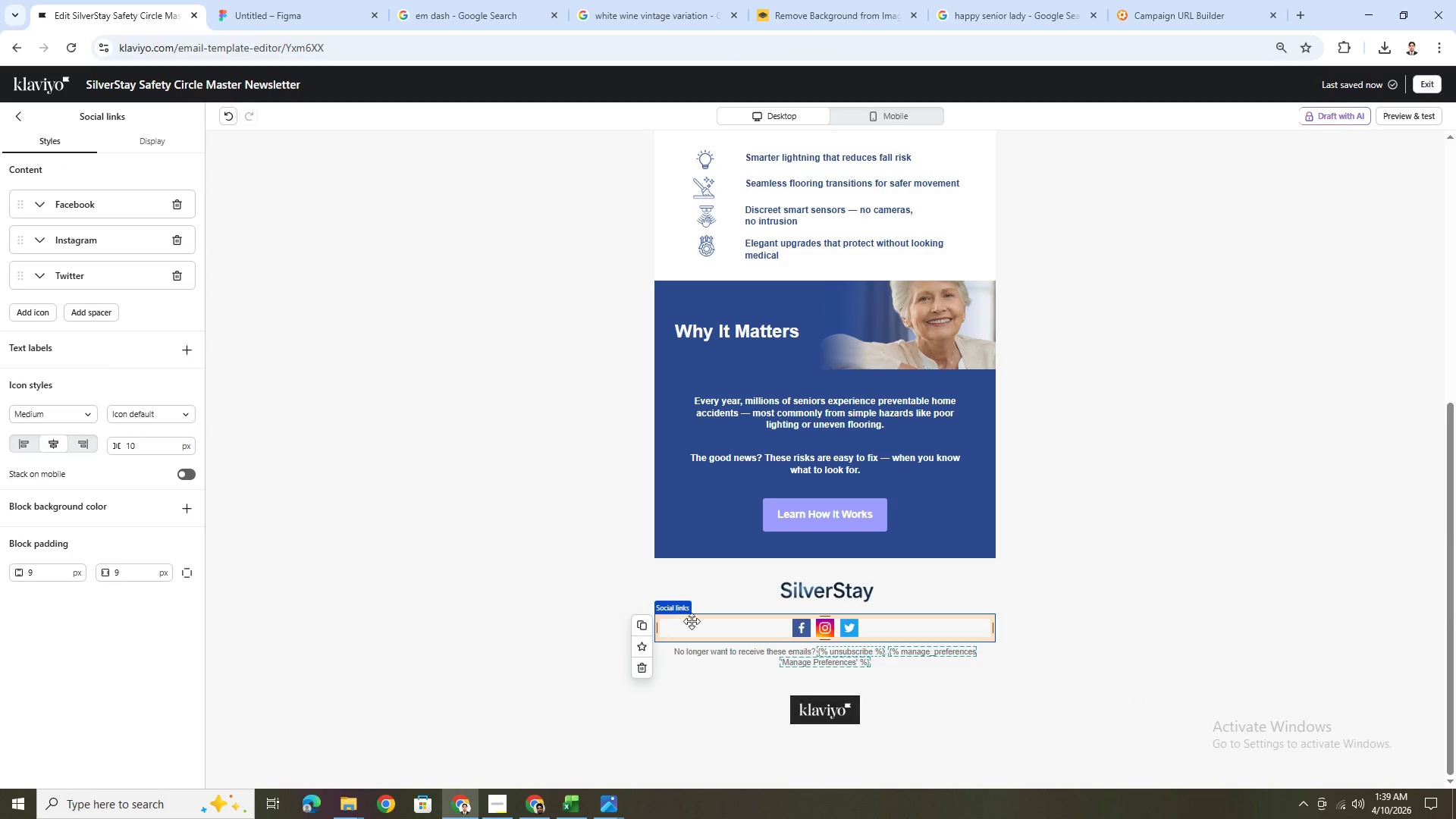 
left_click([1166, 676])
 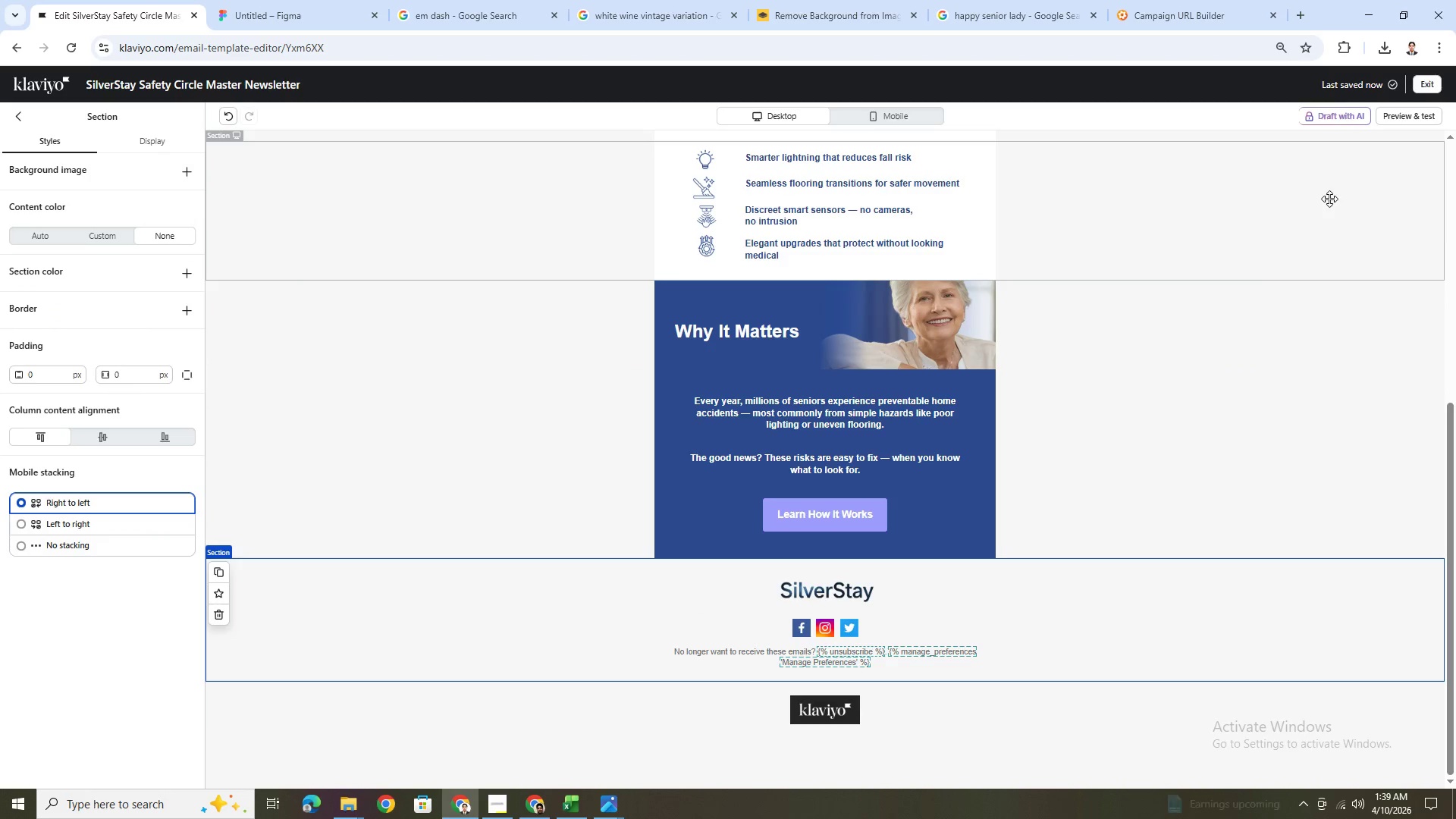 
left_click([1398, 114])
 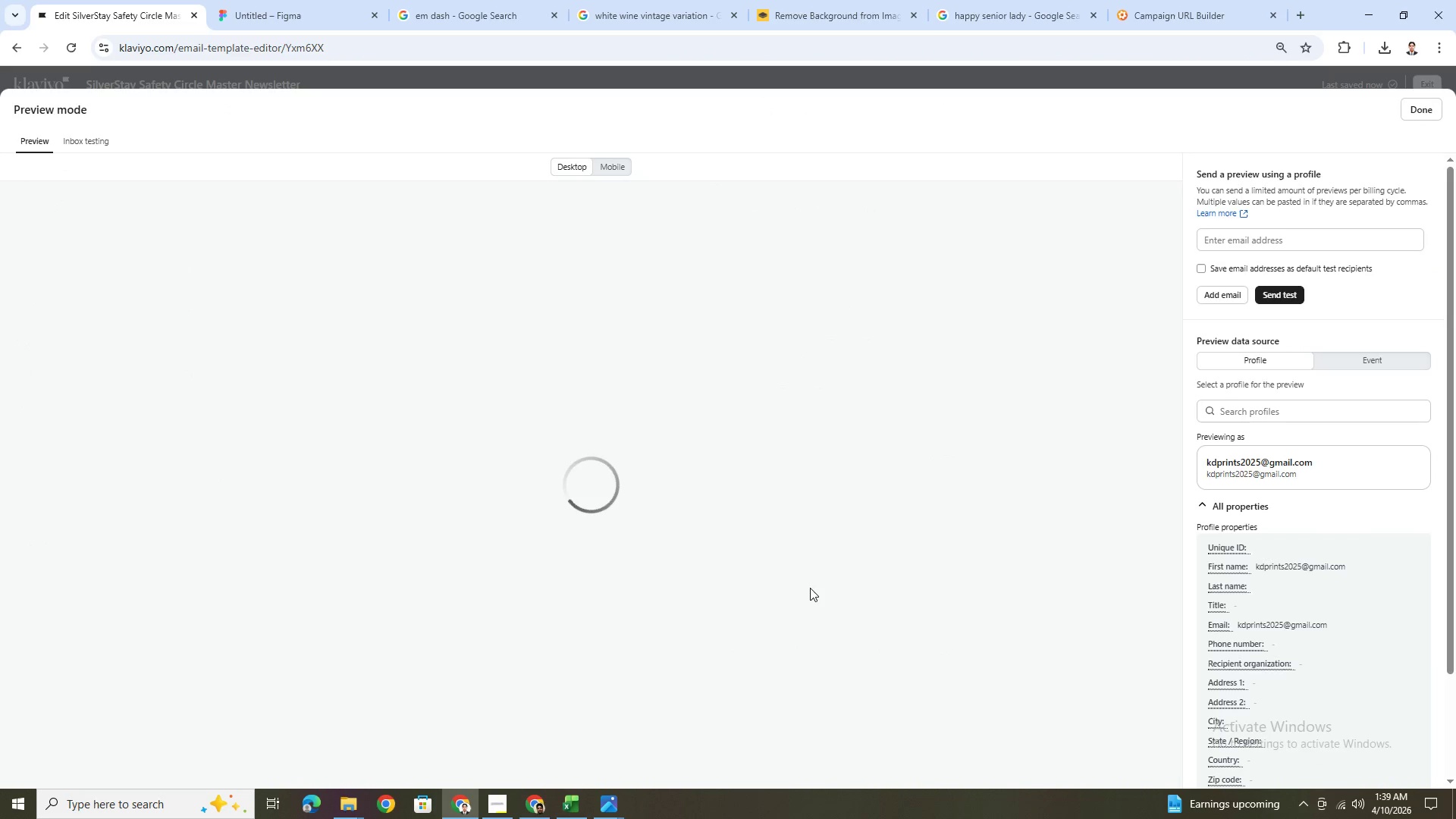 
scroll: coordinate [821, 591], scroll_direction: down, amount: 6.0
 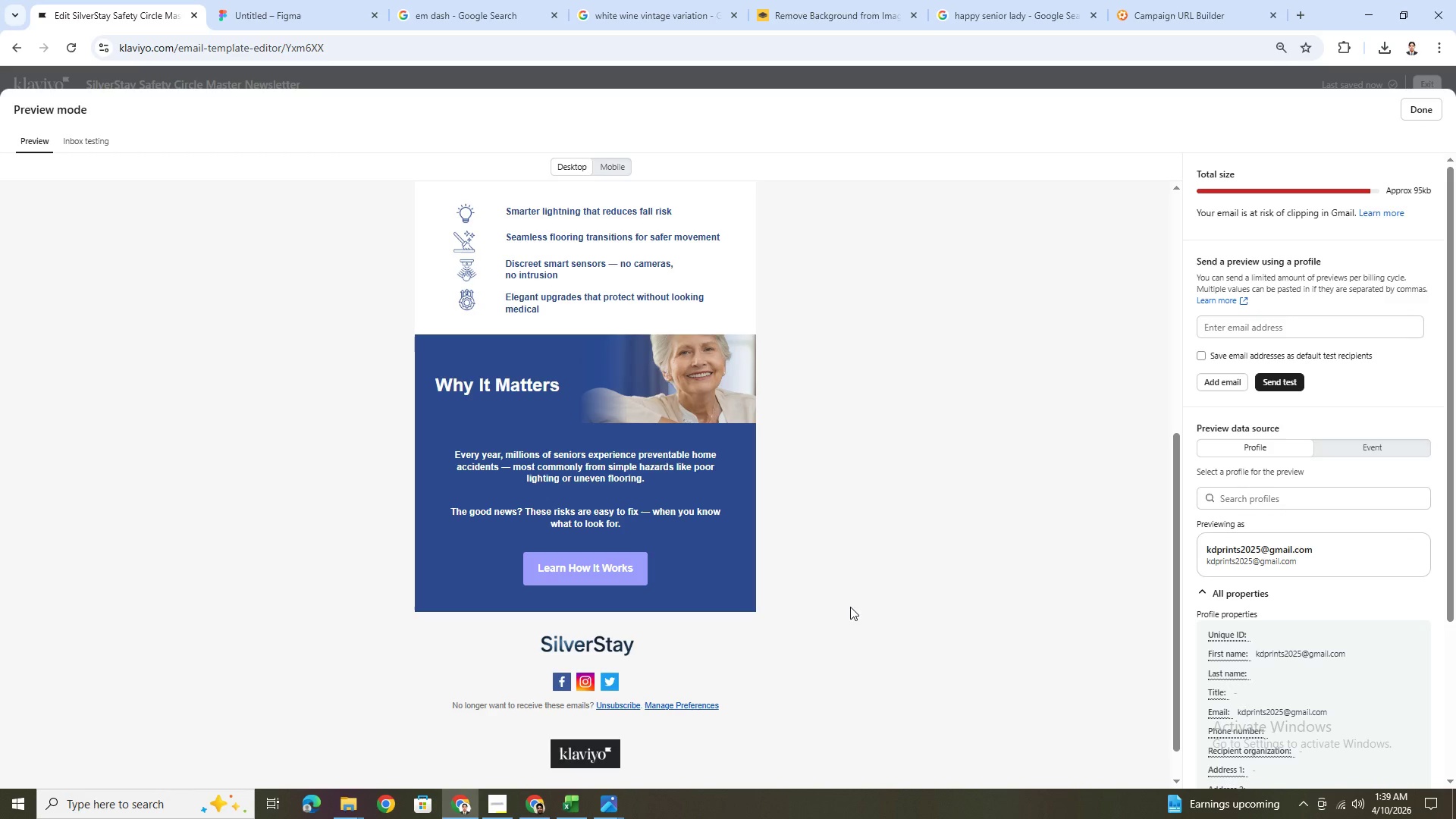 
scroll: coordinate [852, 641], scroll_direction: up, amount: 5.0
 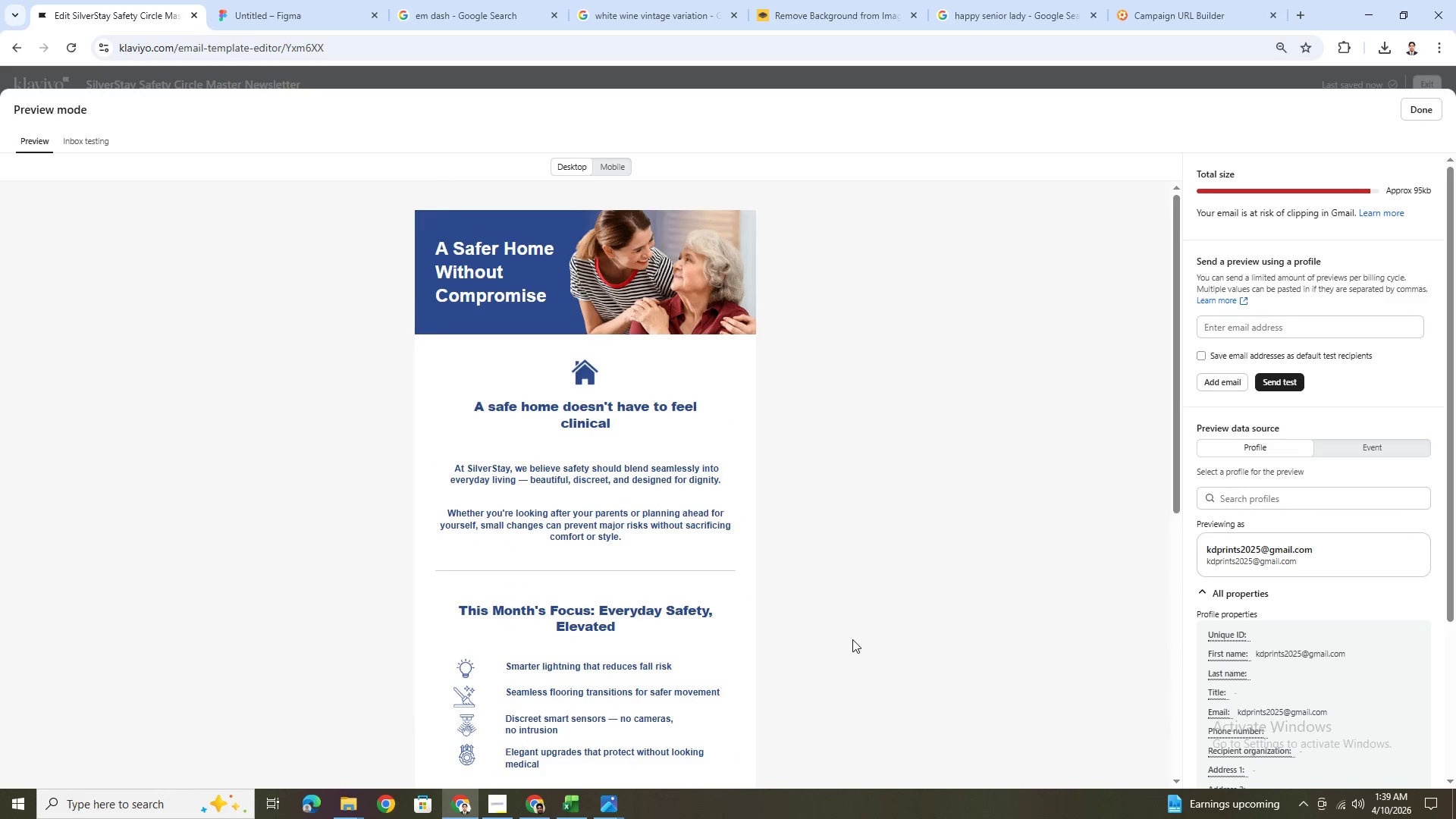 
scroll: coordinate [852, 639], scroll_direction: down, amount: 4.0
 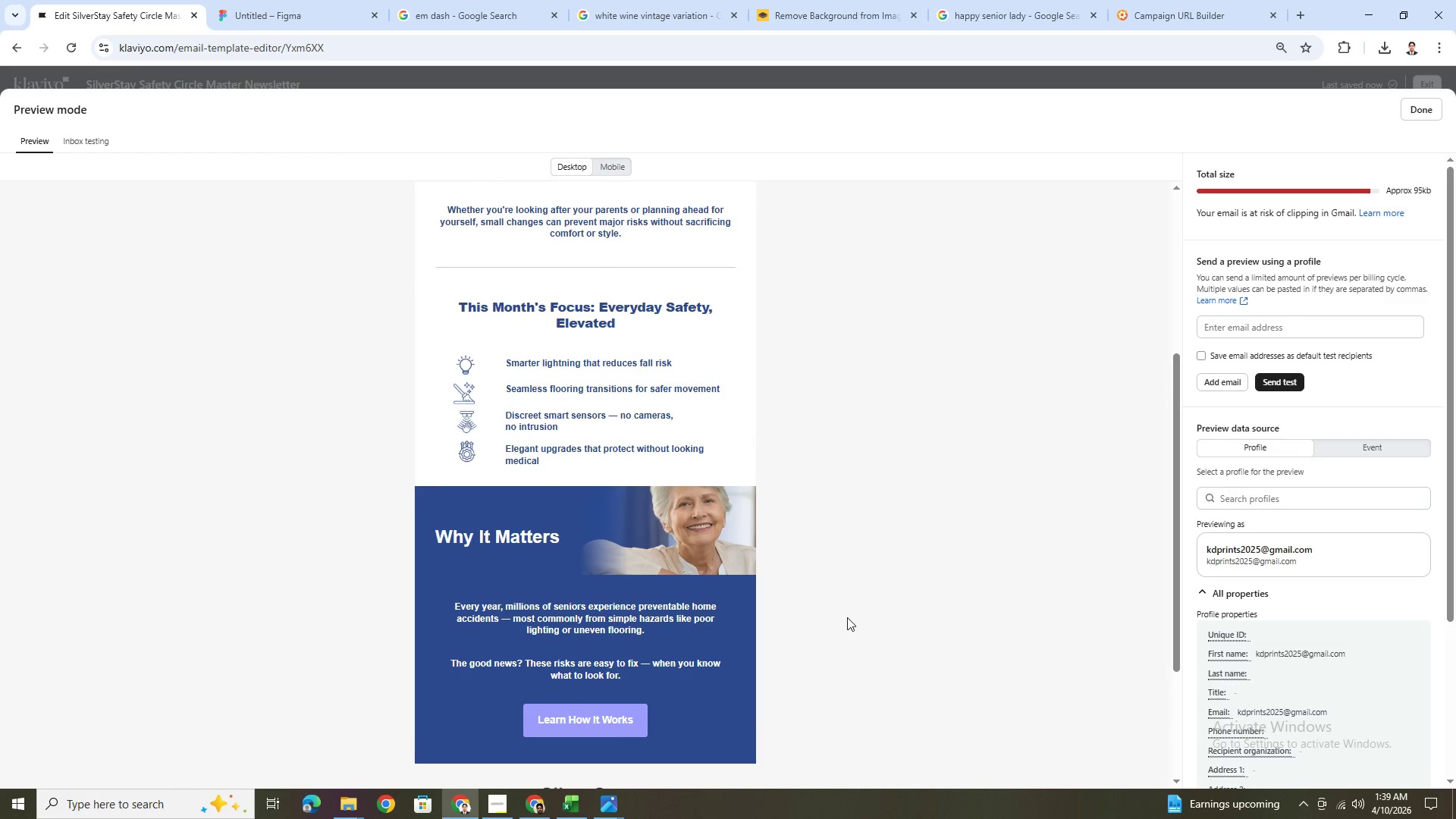 
hold_key(key=ControlLeft, duration=1.39)
scroll: coordinate [827, 610], scroll_direction: down, amount: 6.0
 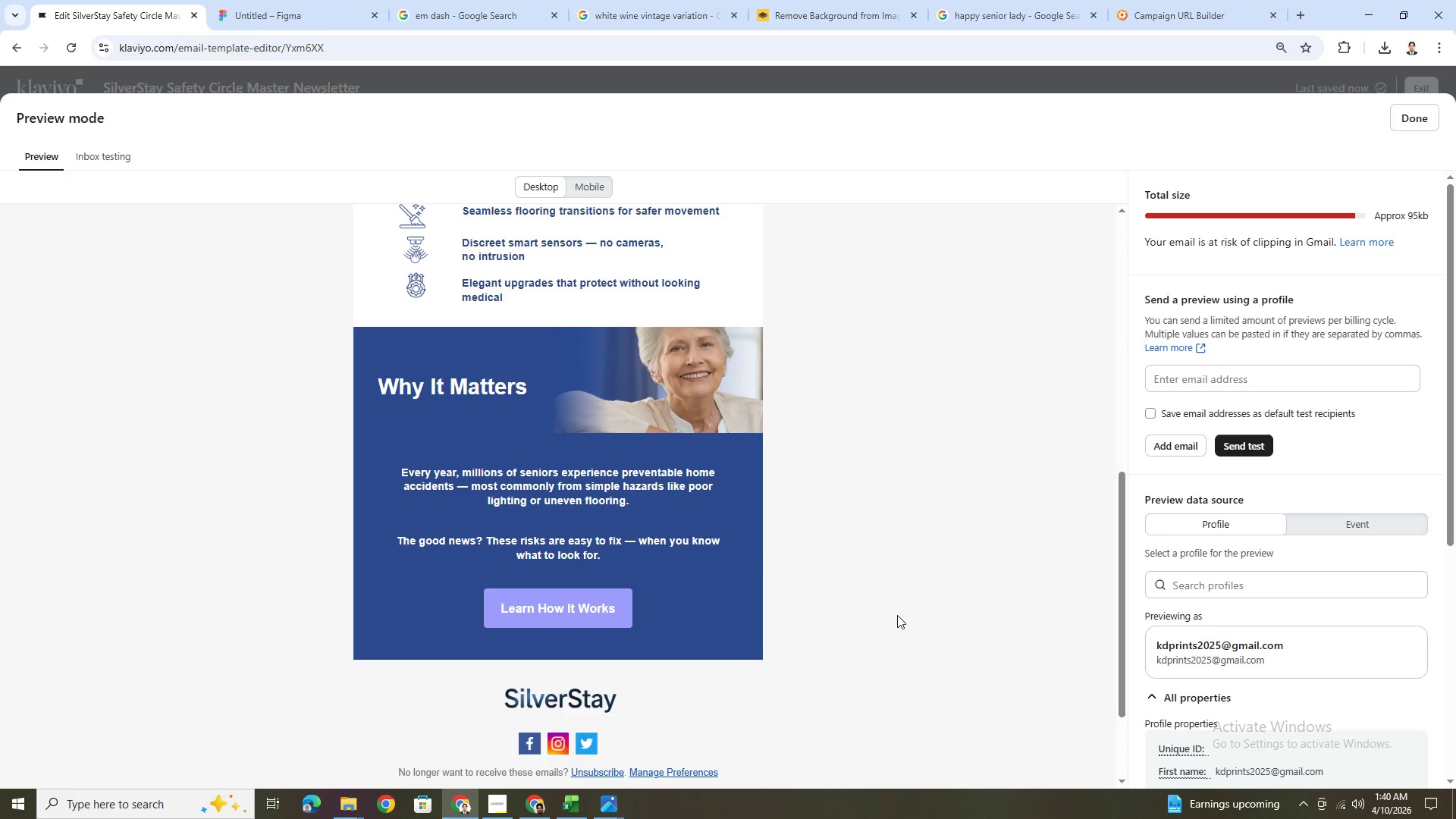 
left_click([1414, 127])
 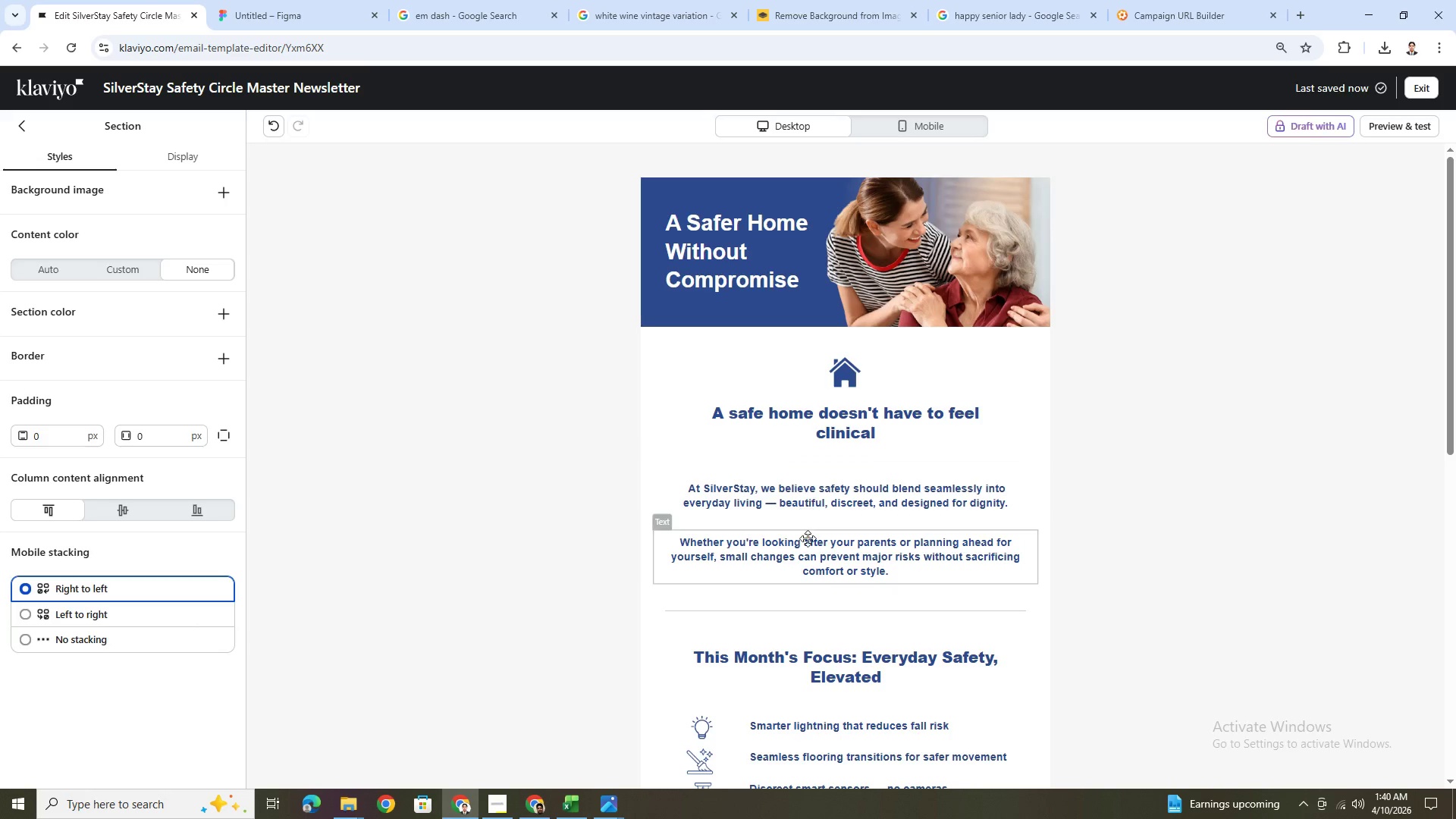 
scroll: coordinate [897, 594], scroll_direction: down, amount: 8.0
 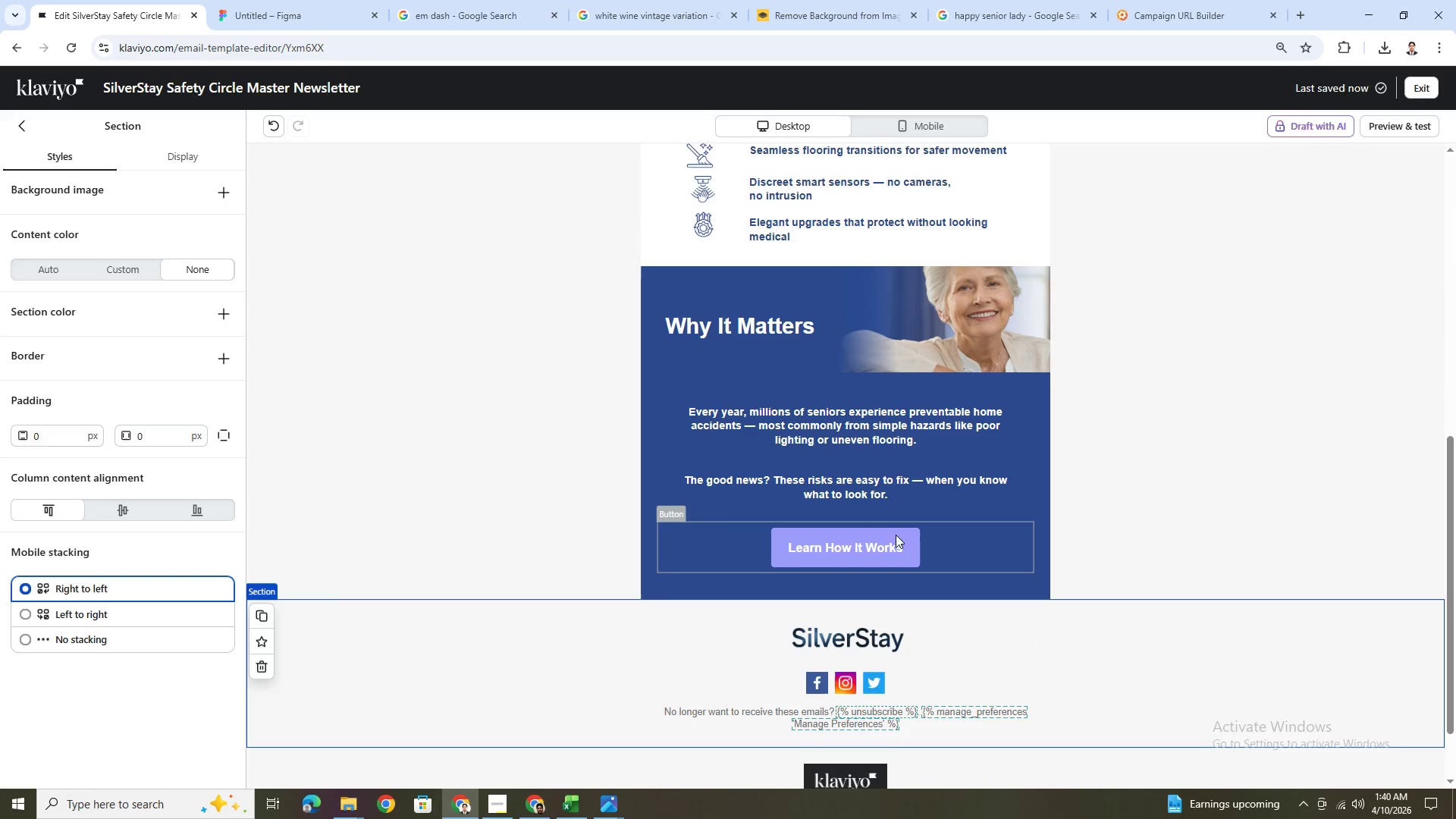 
double_click([886, 435])
 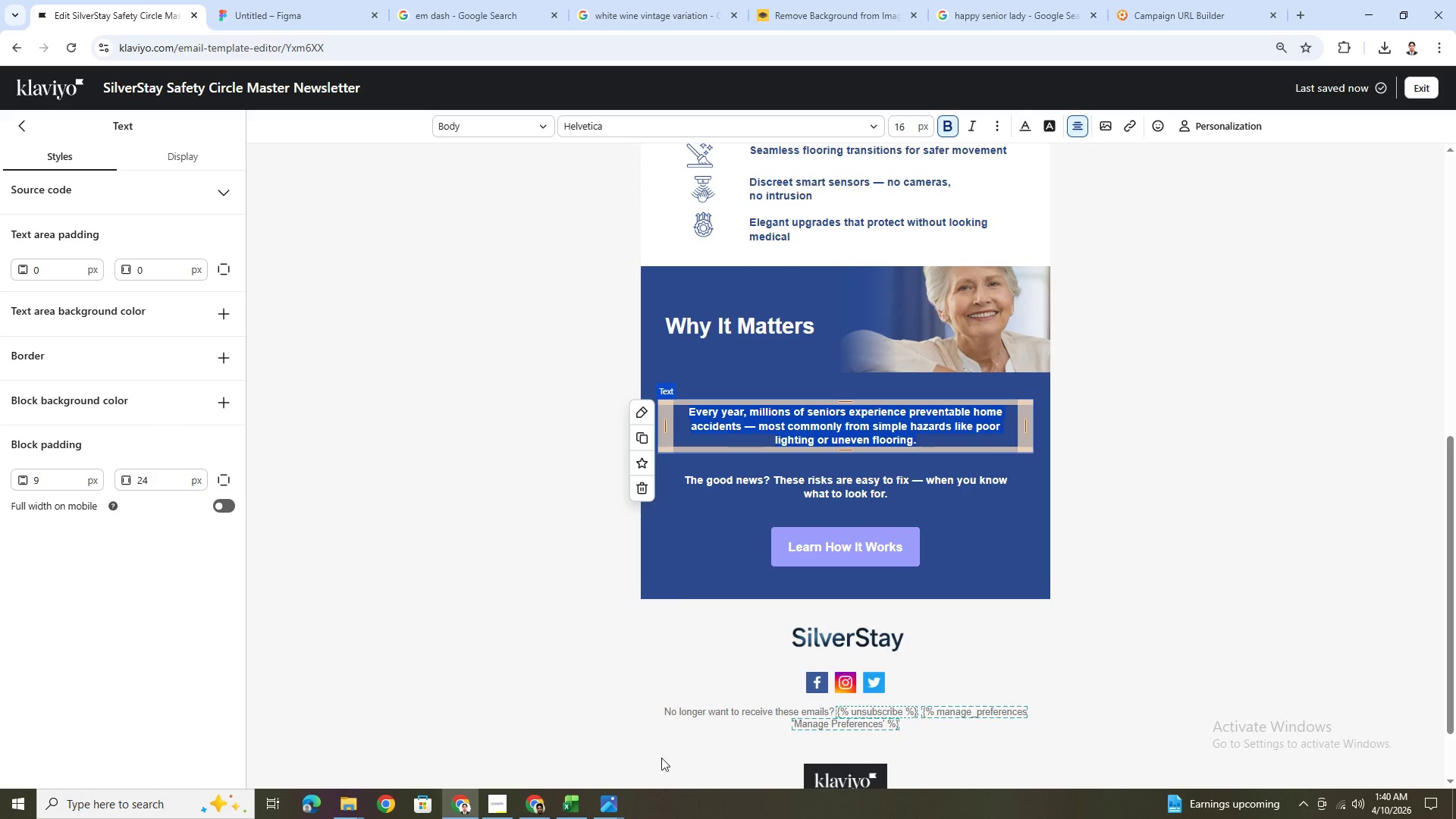 
left_click([497, 799])